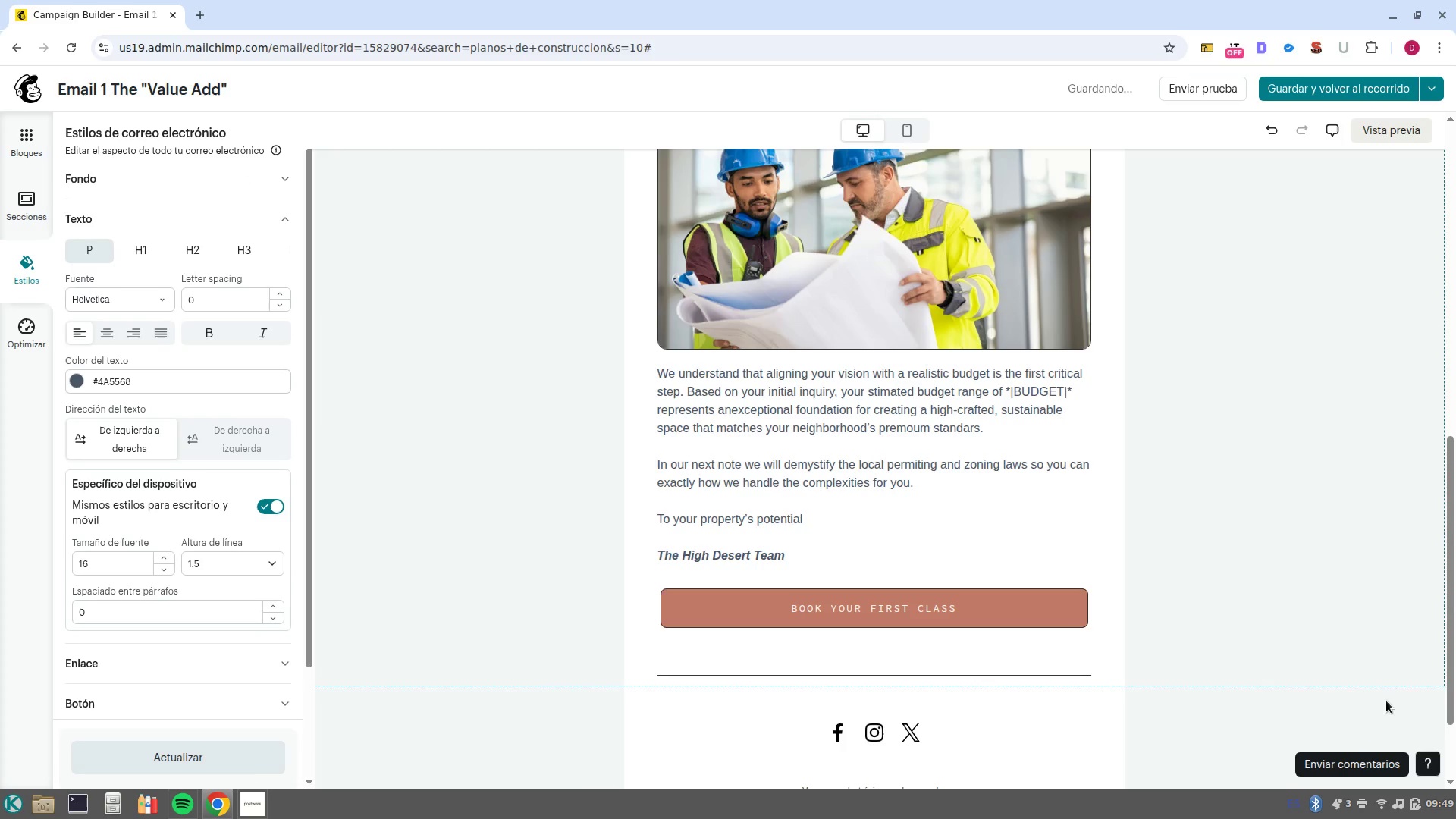 
double_click([895, 608])
 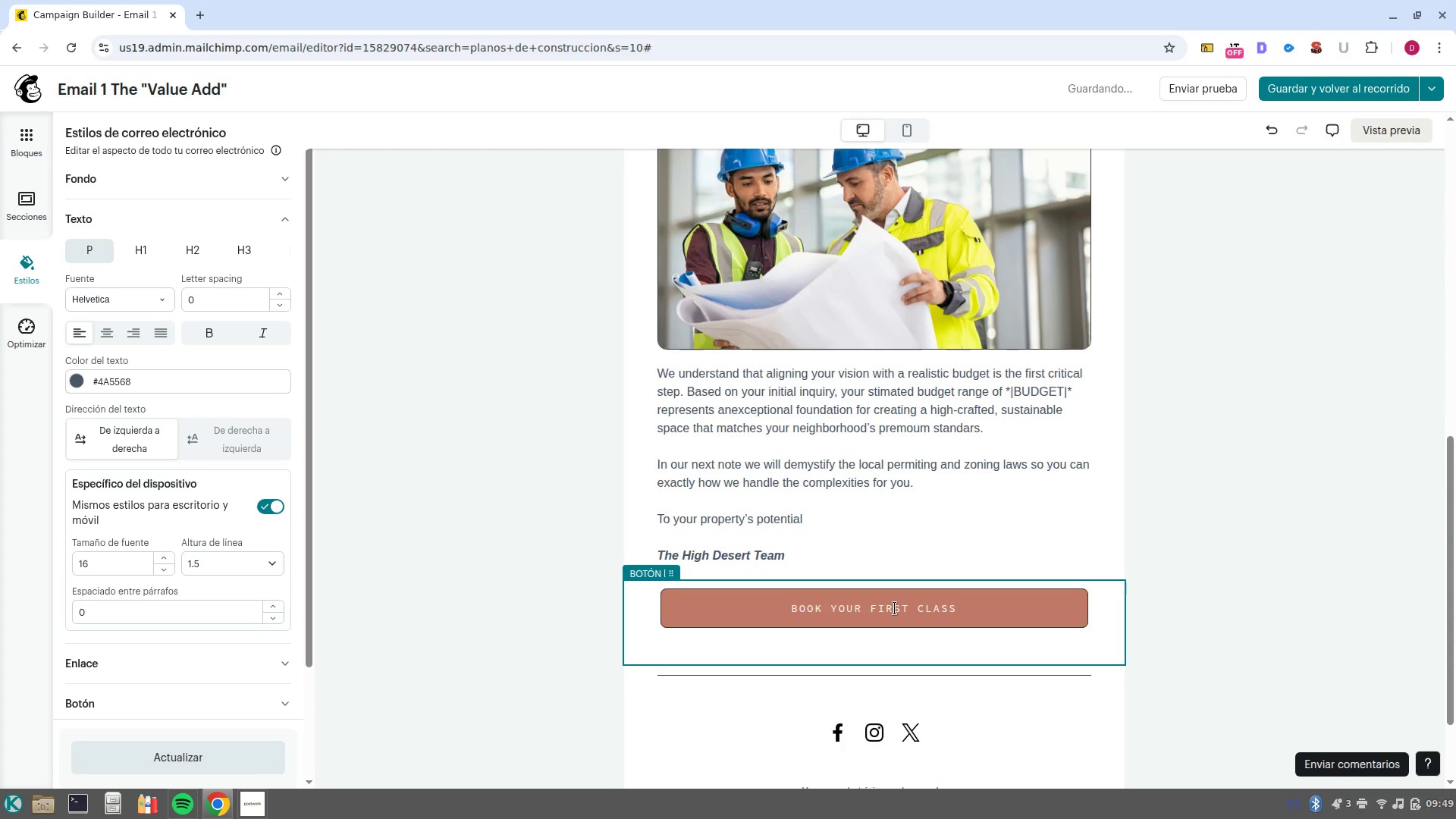 
triple_click([895, 608])
 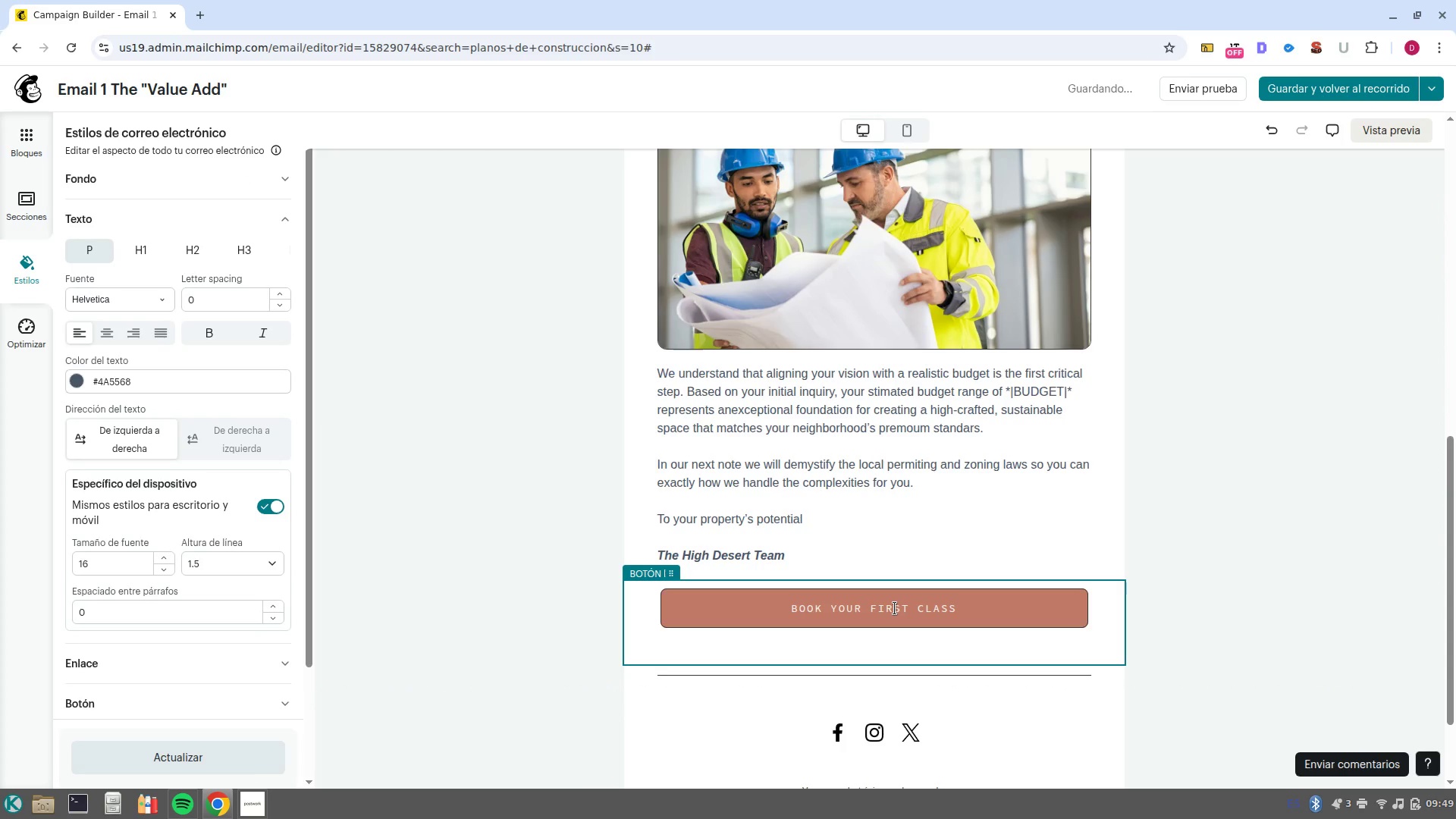 
left_click([895, 608])
 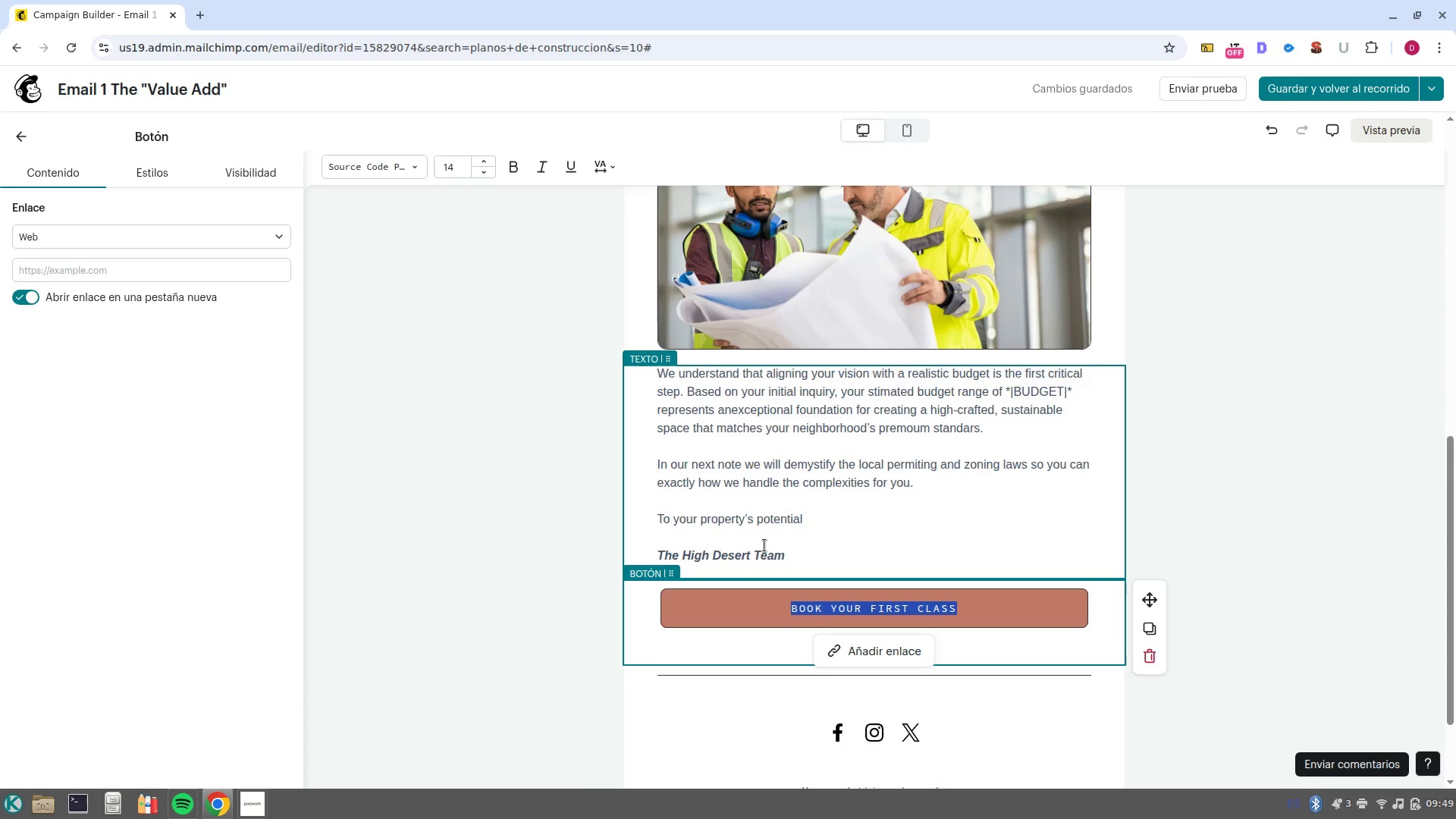 
key(Backspace)
type(Vi)
key(Backspace)
key(Backspace)
type(VIEW OUR INVESTMENT GUIDE)
 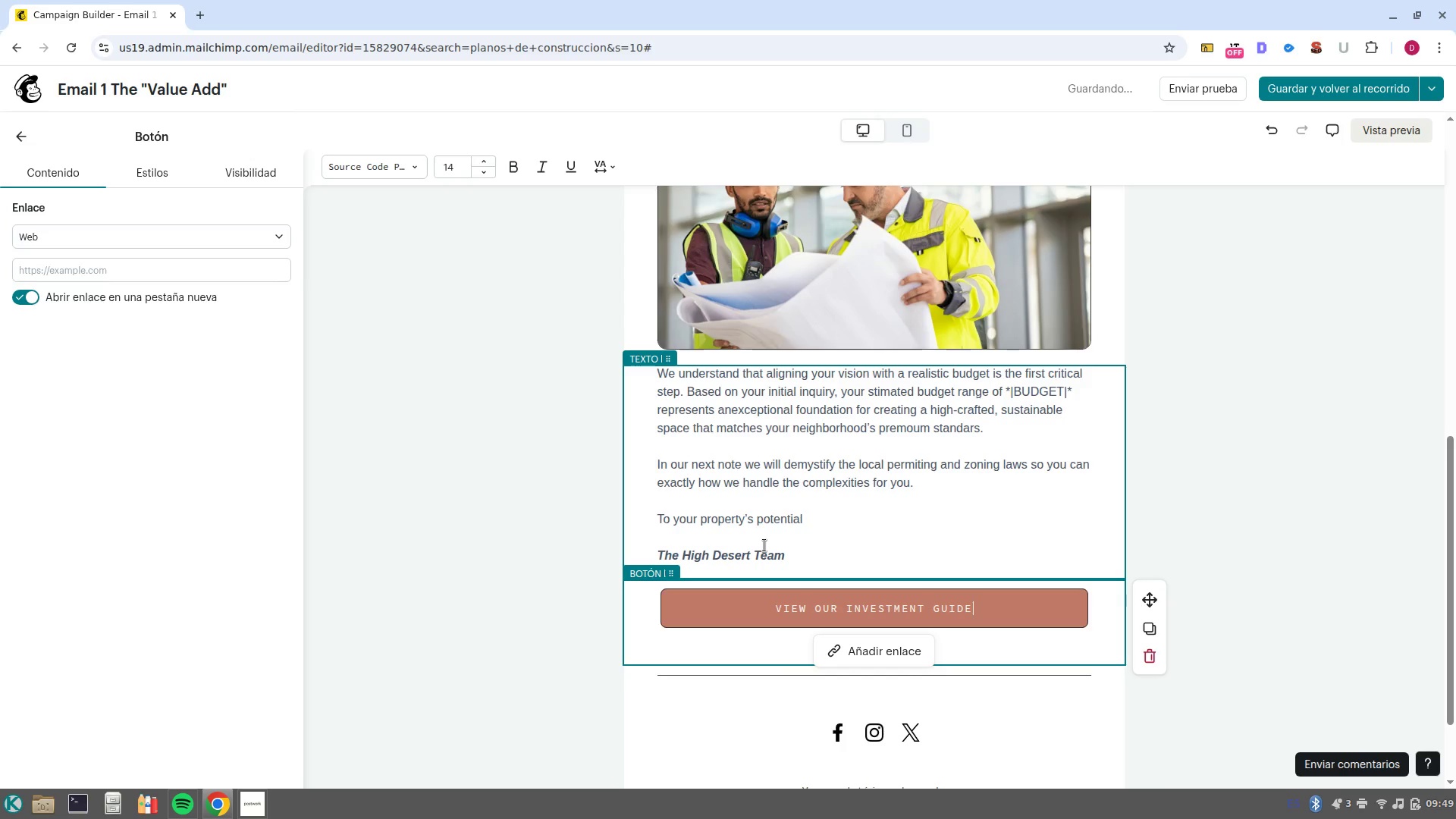 
left_click([216, 265])
 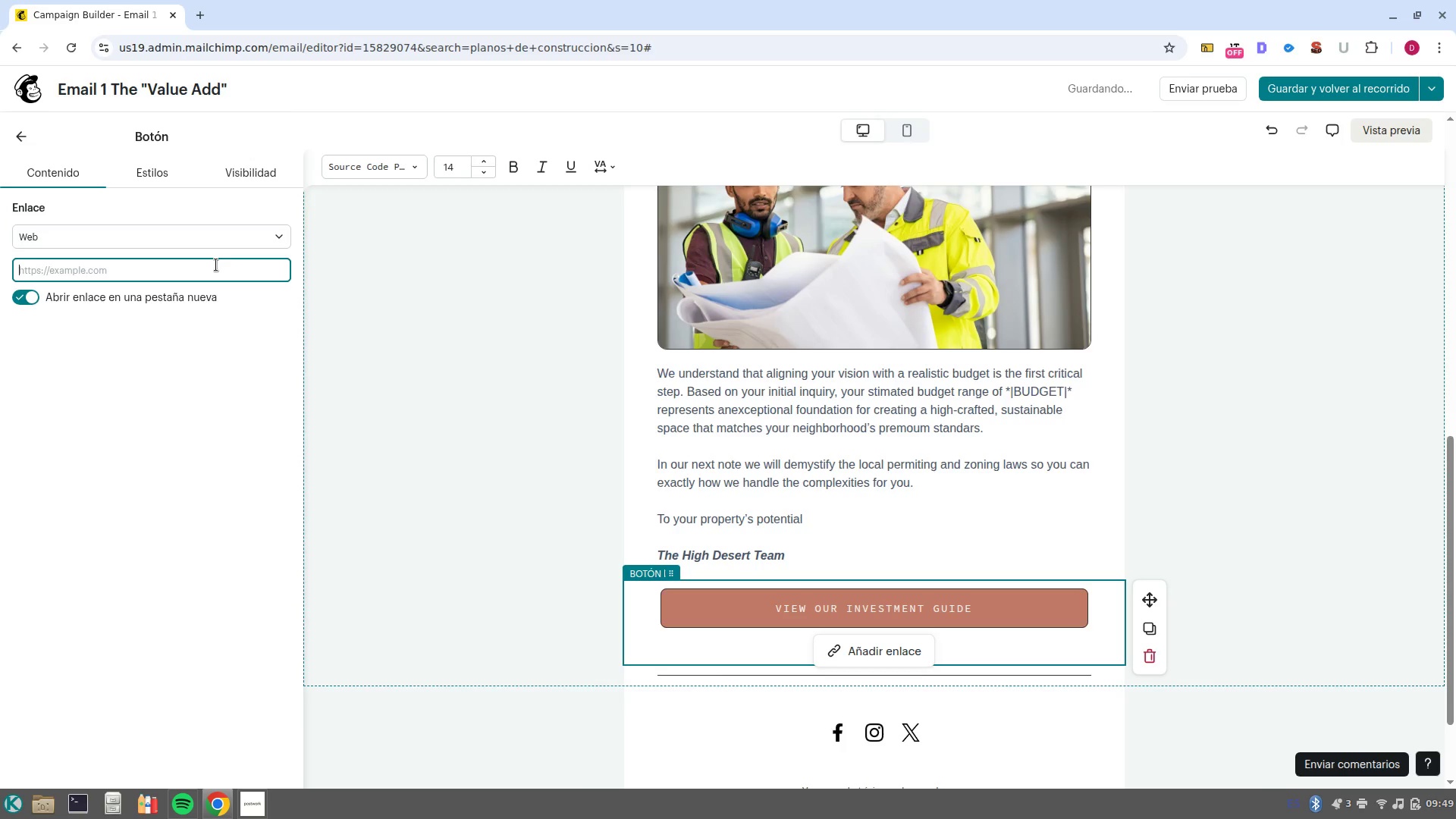 
type(WWW.GOOGLE.COM)
 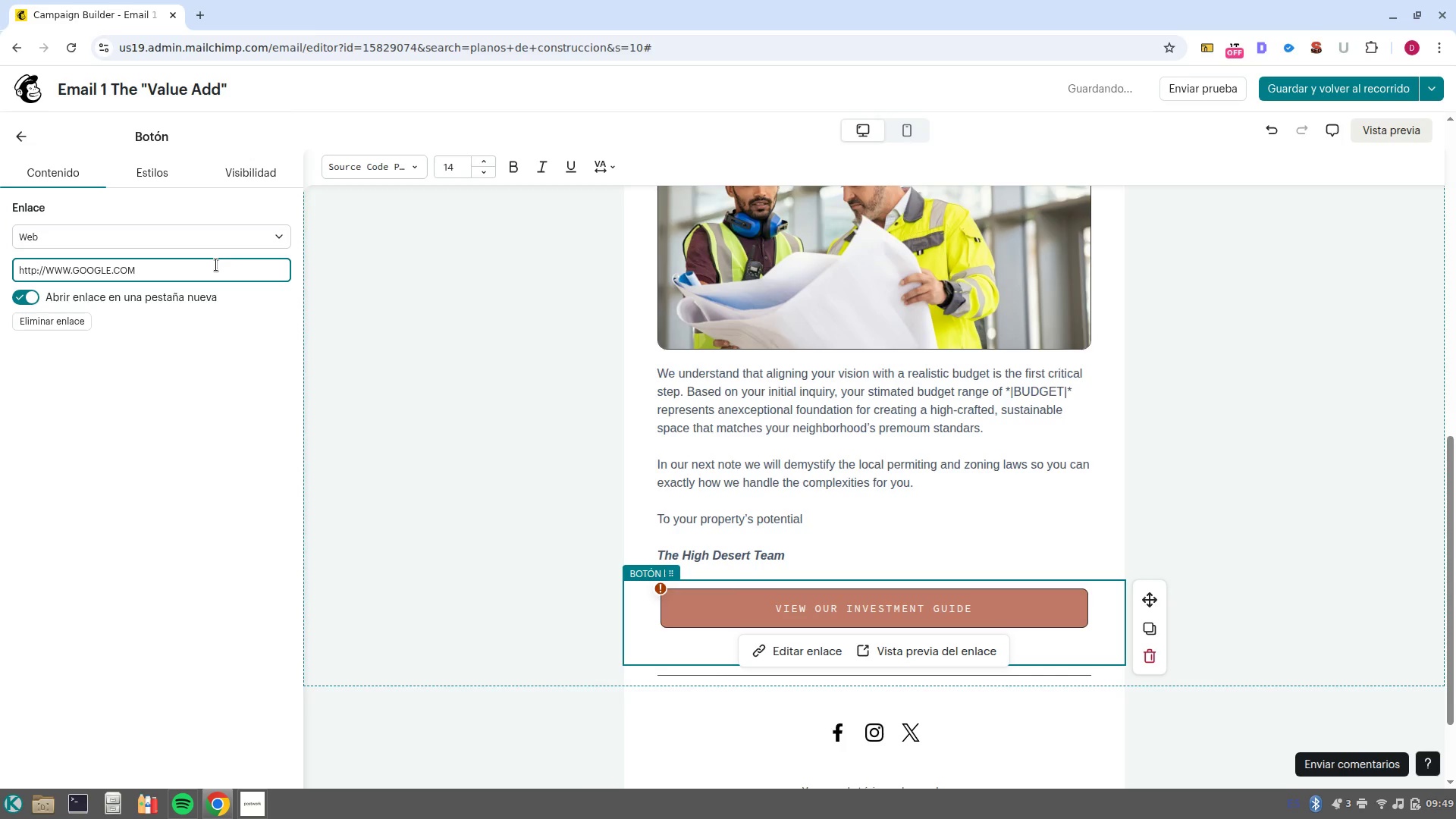 
left_click([793, 657])
 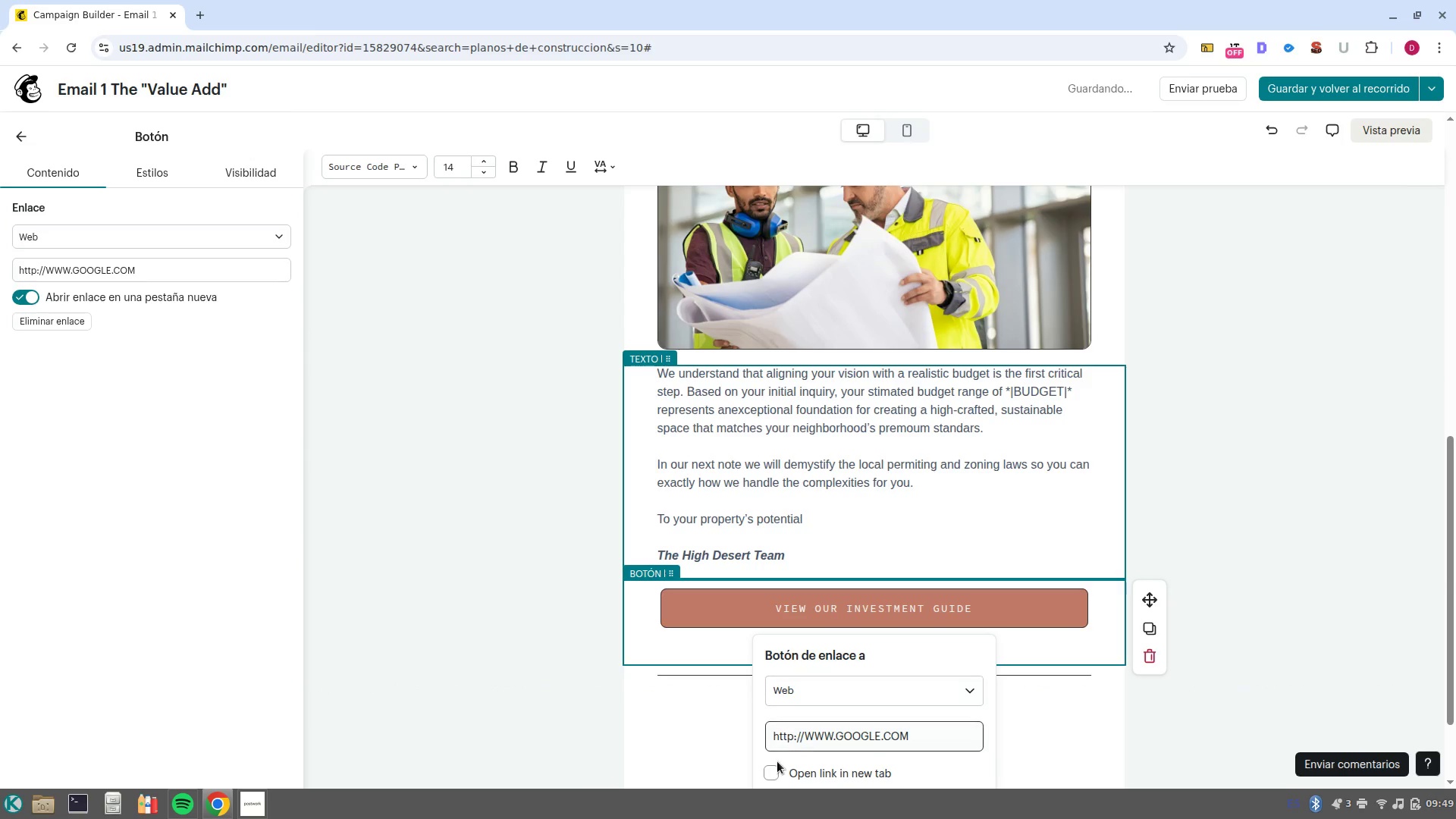 
left_click([777, 767])
 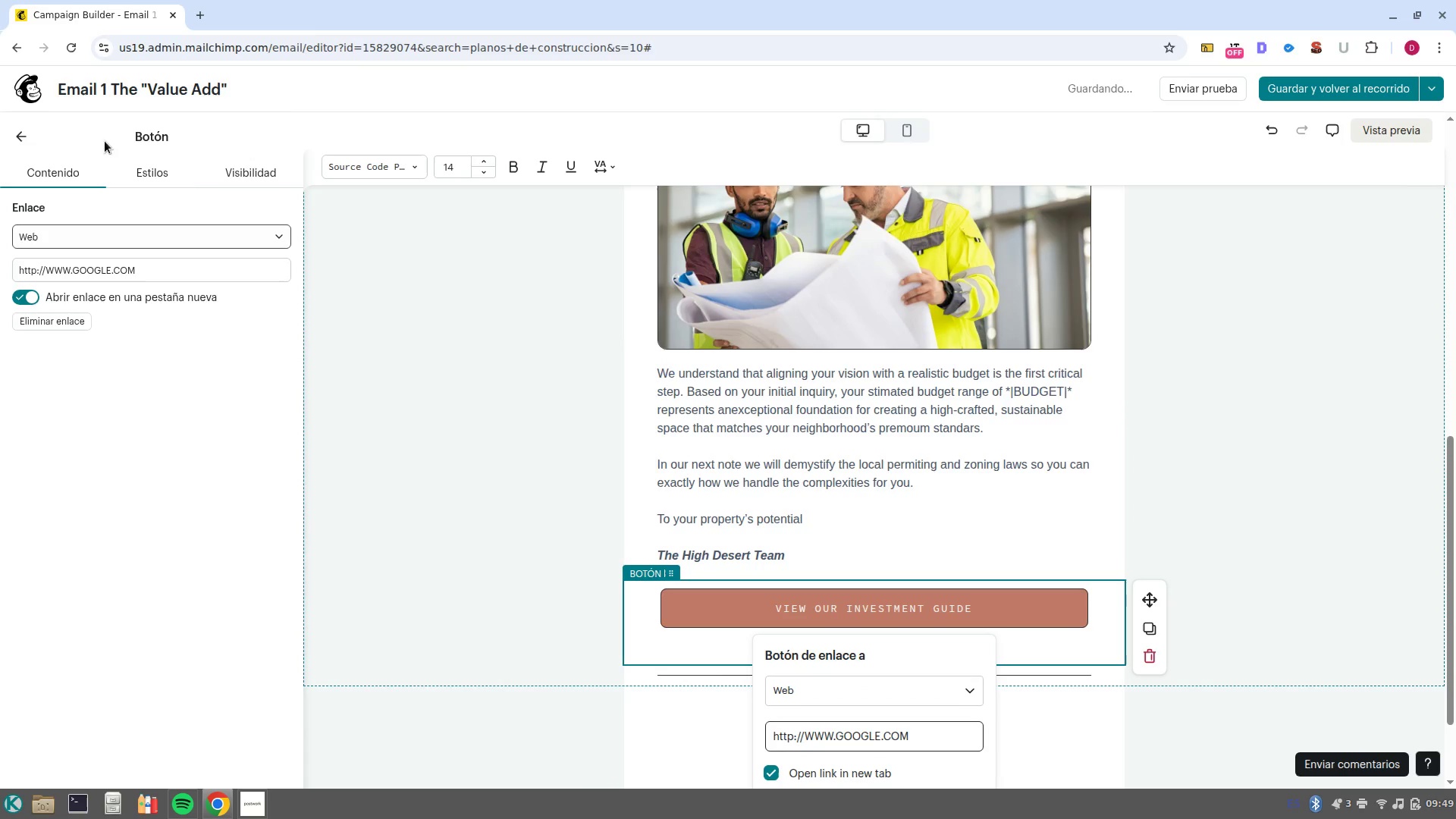 
left_click([168, 170])
 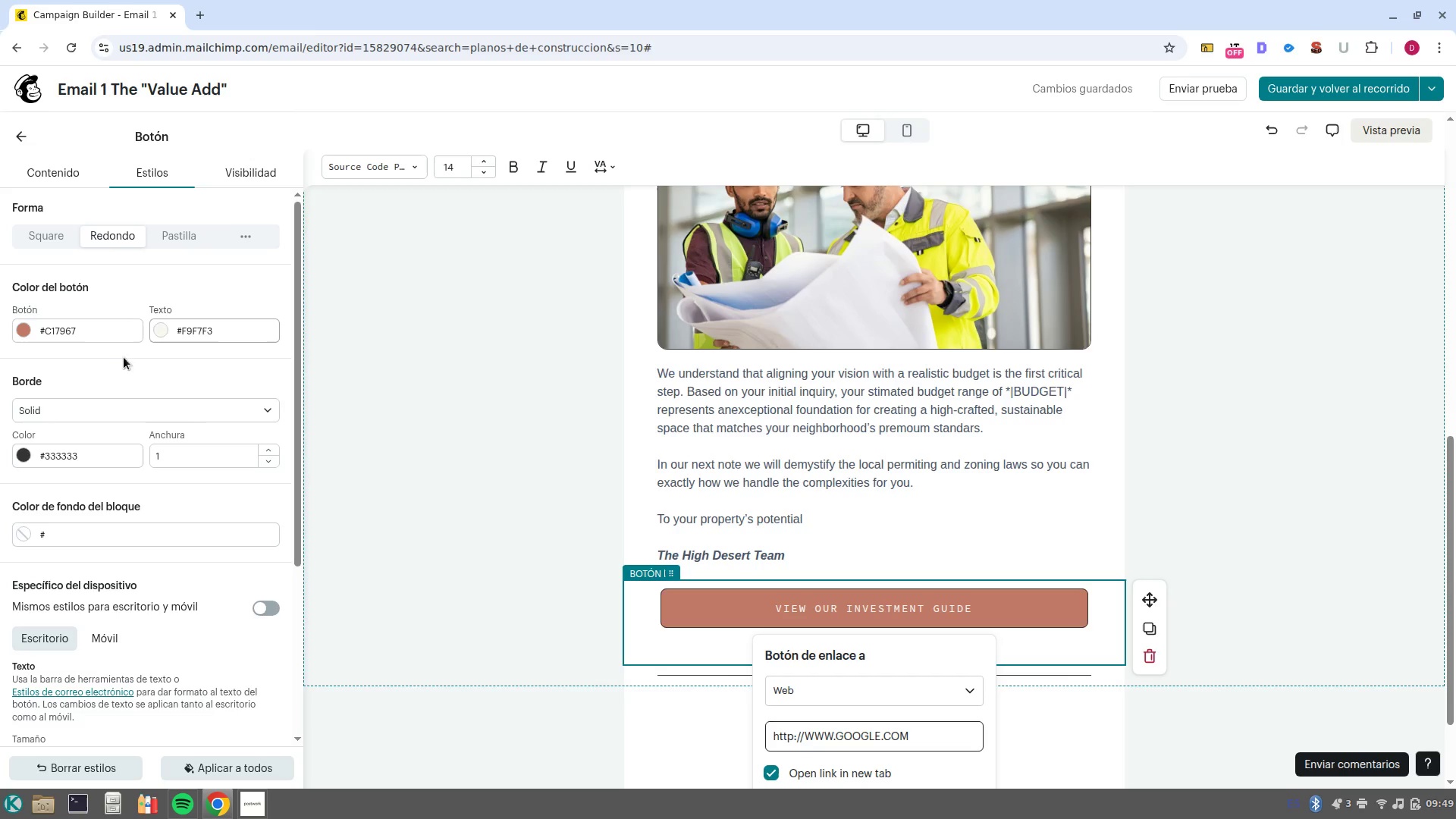 
left_click([94, 334])
 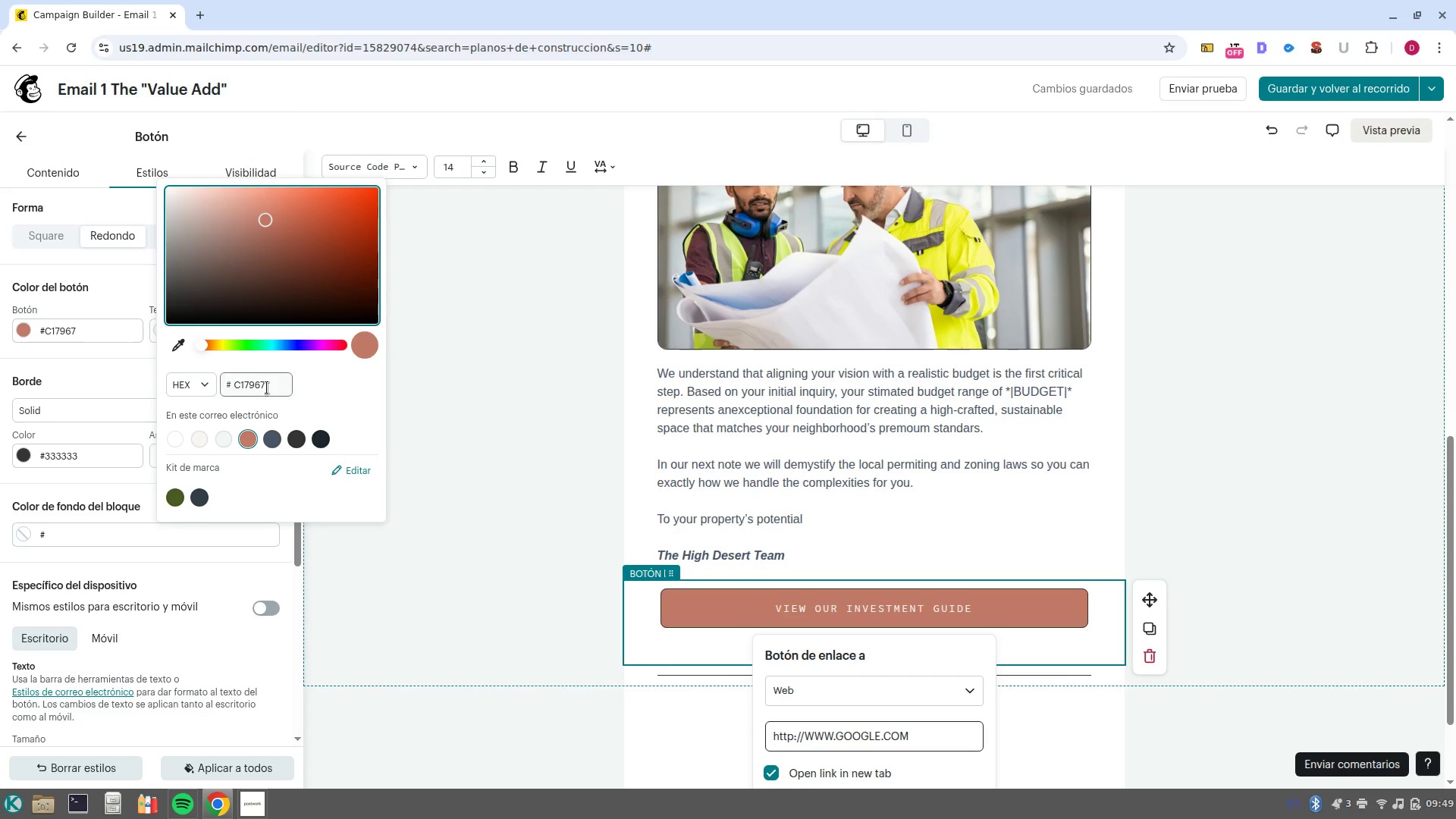 
double_click([254, 380])
 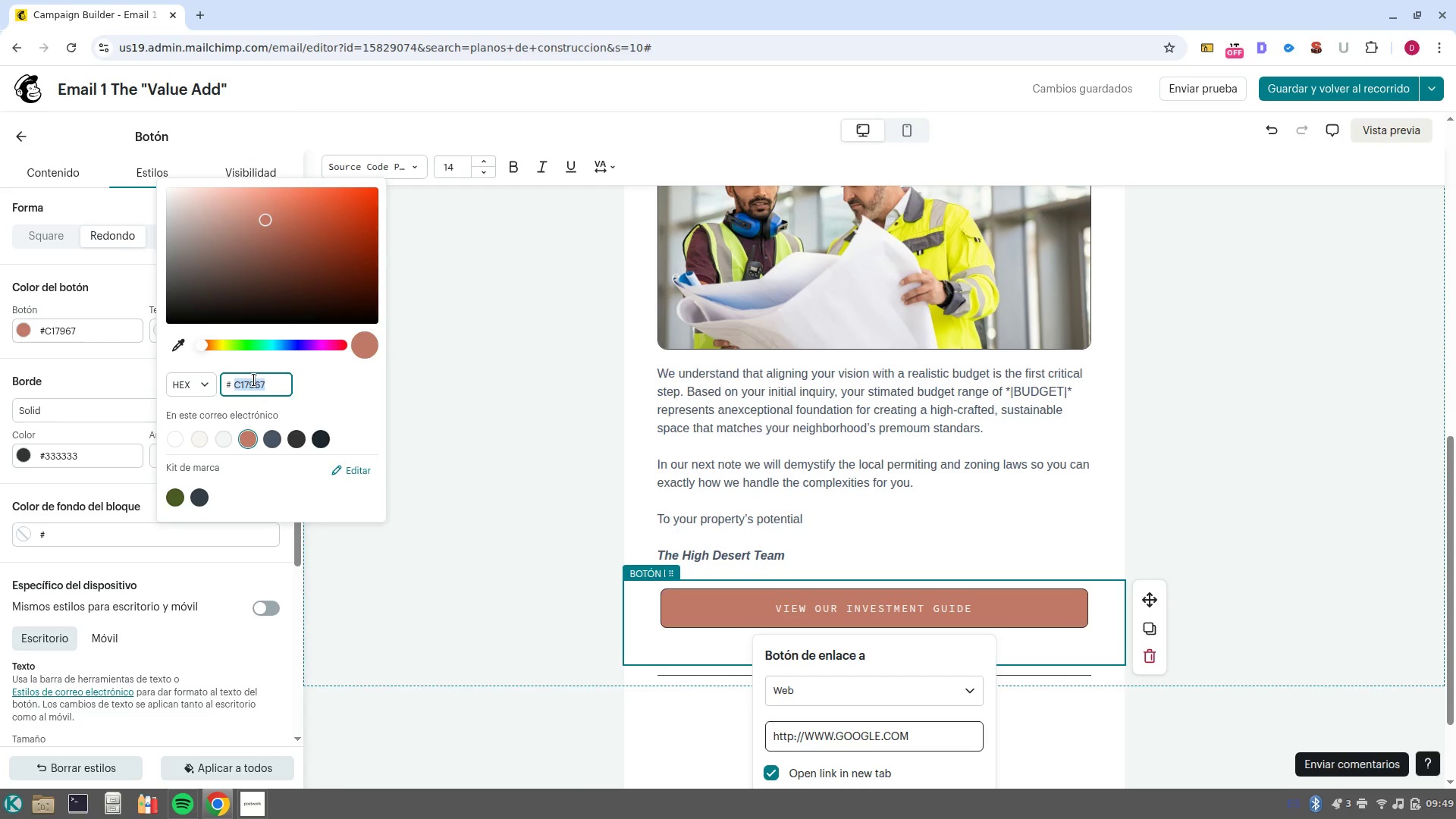 
key(D)
 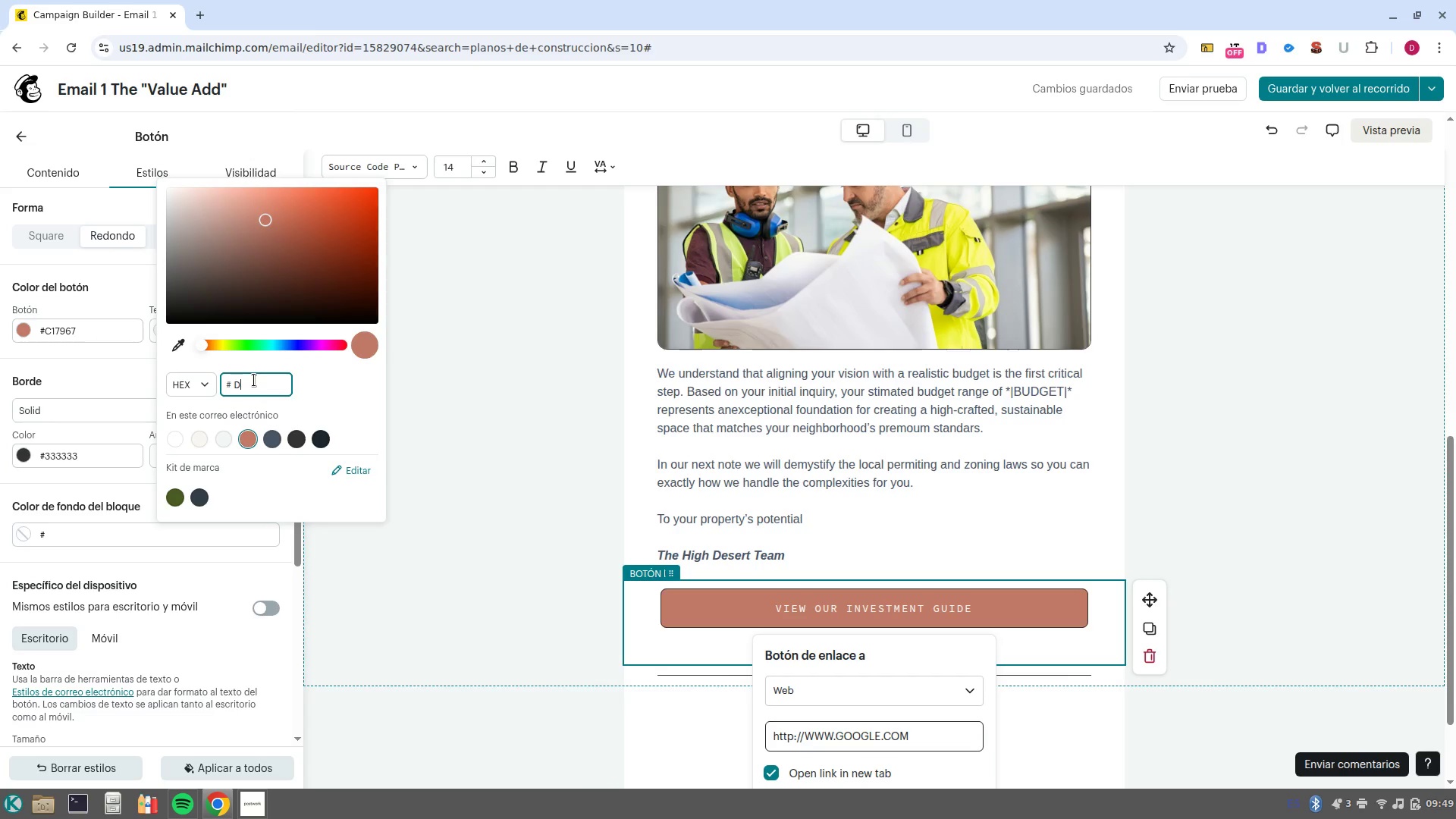 
type(34000)
 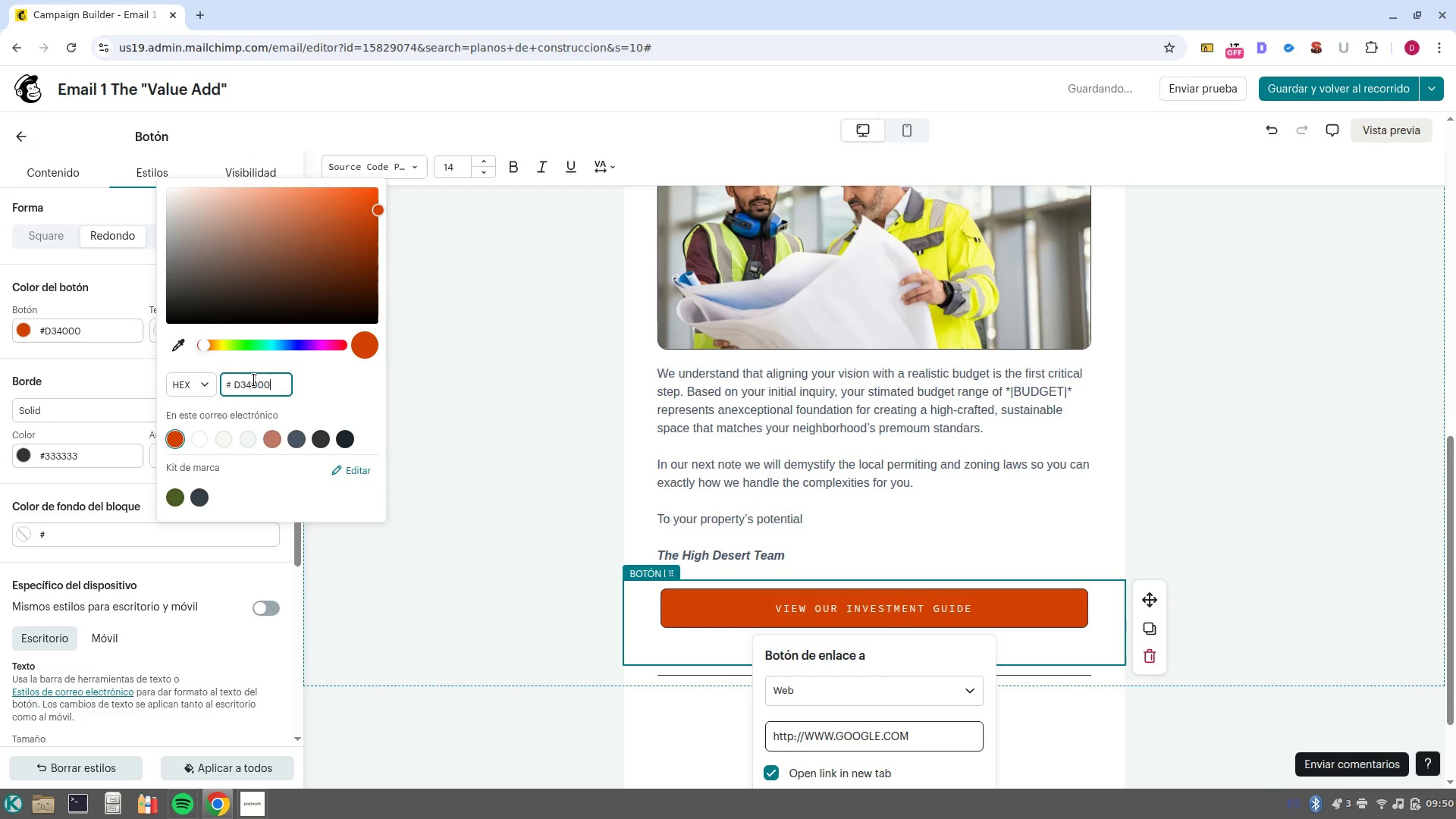 
wait(5.37)
 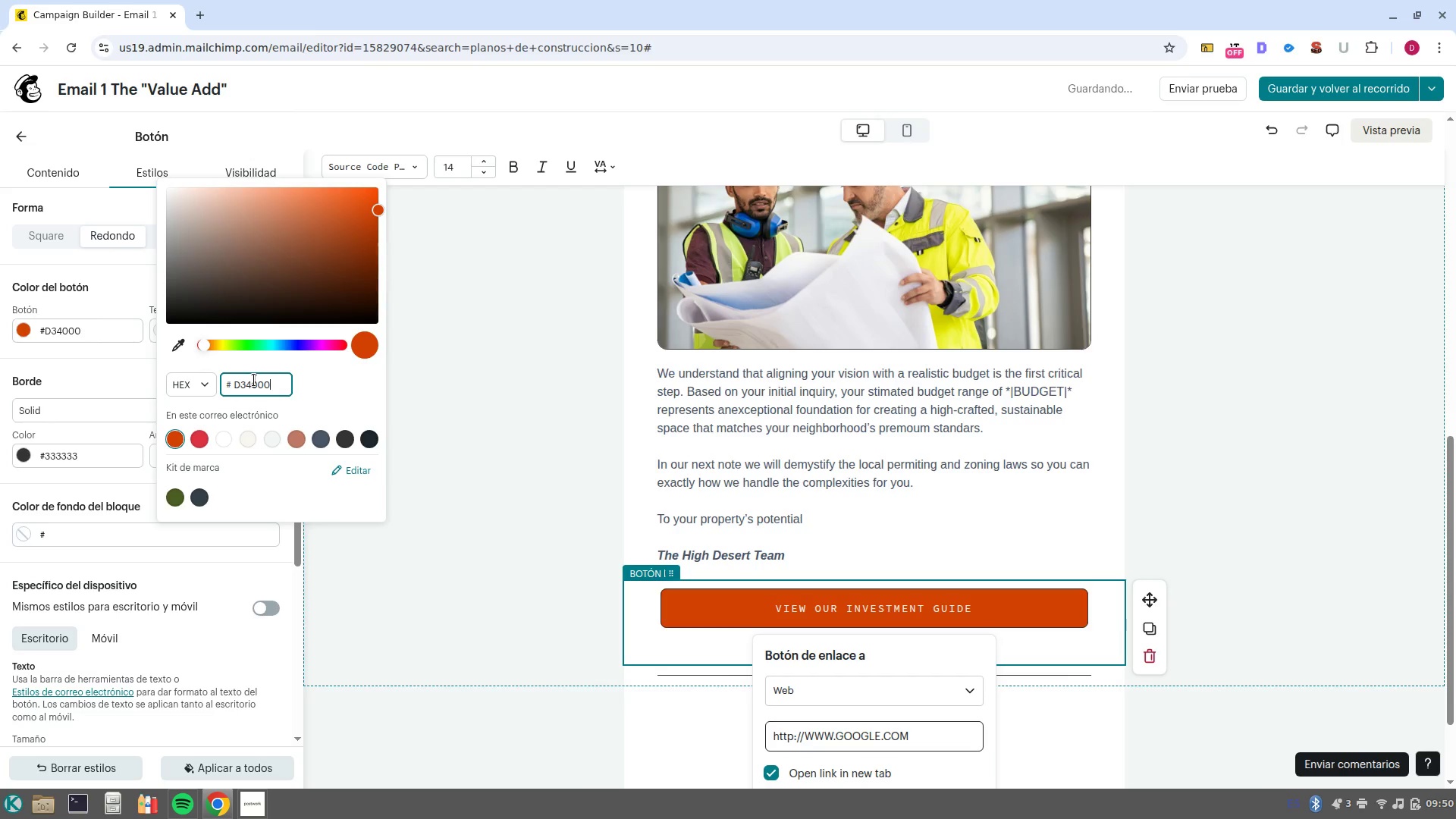 
key(NumpadEnter)
 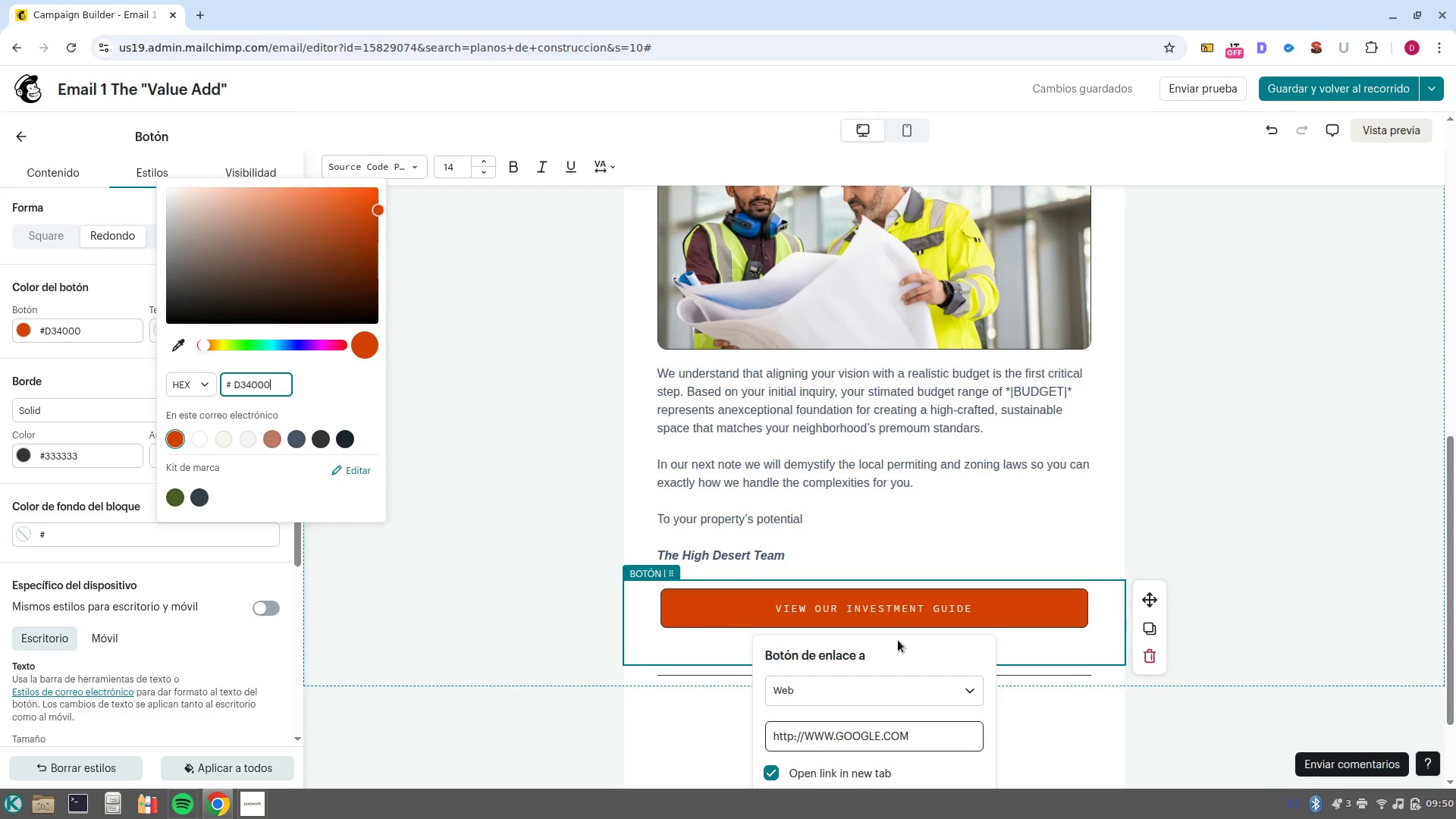 
left_click([1323, 564])
 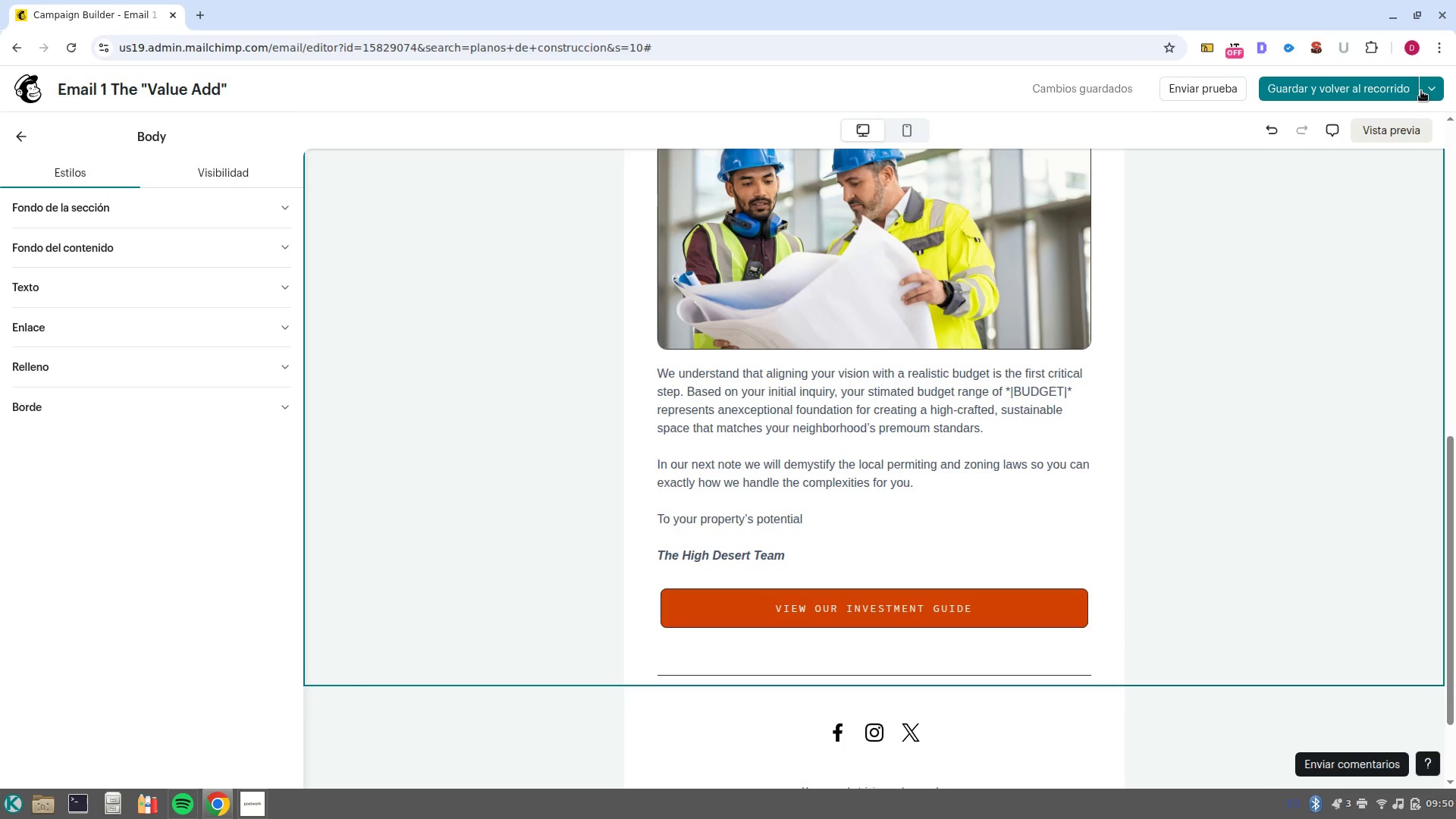 
left_click([1433, 93])
 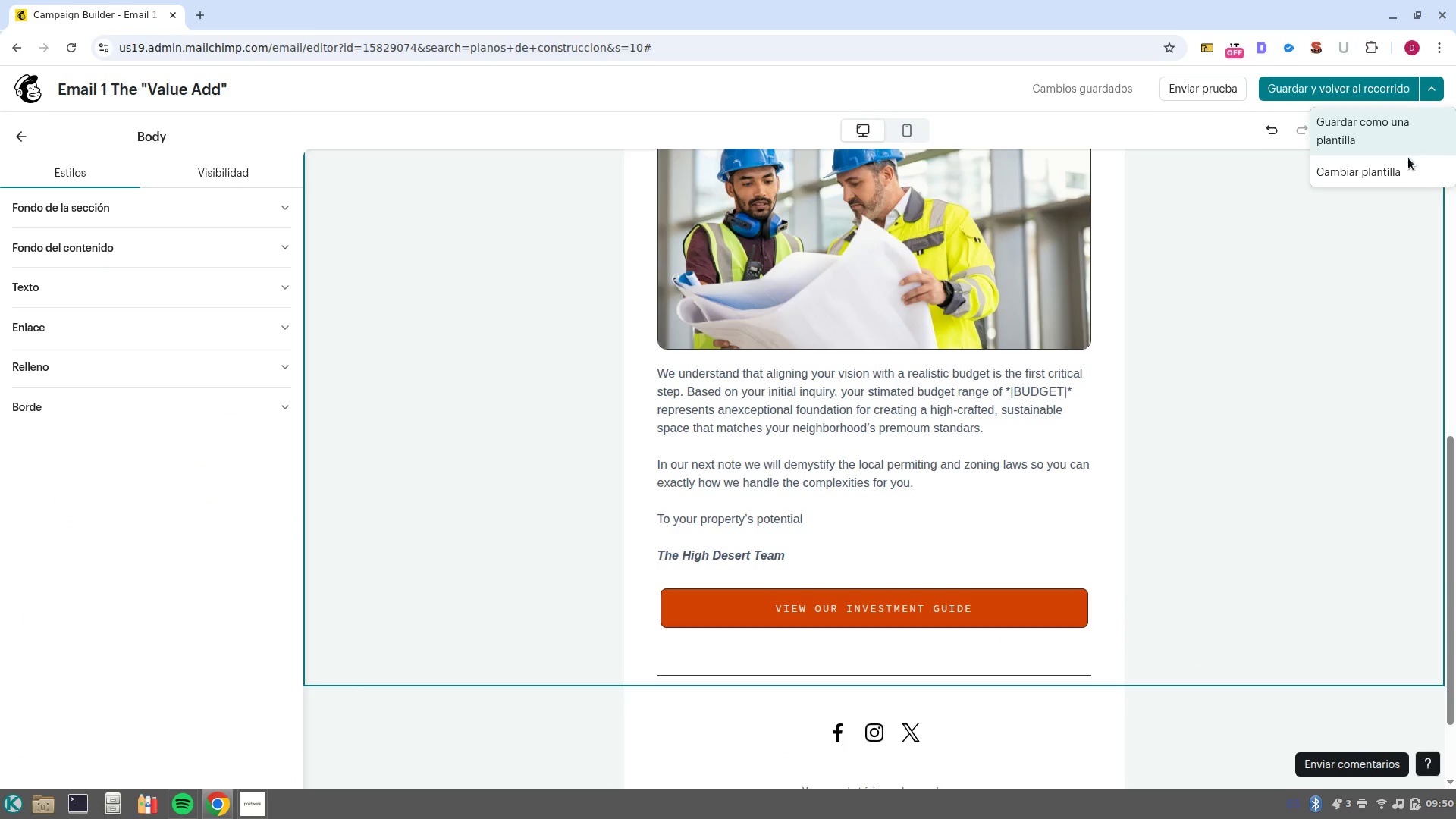 
left_click([1409, 173])
 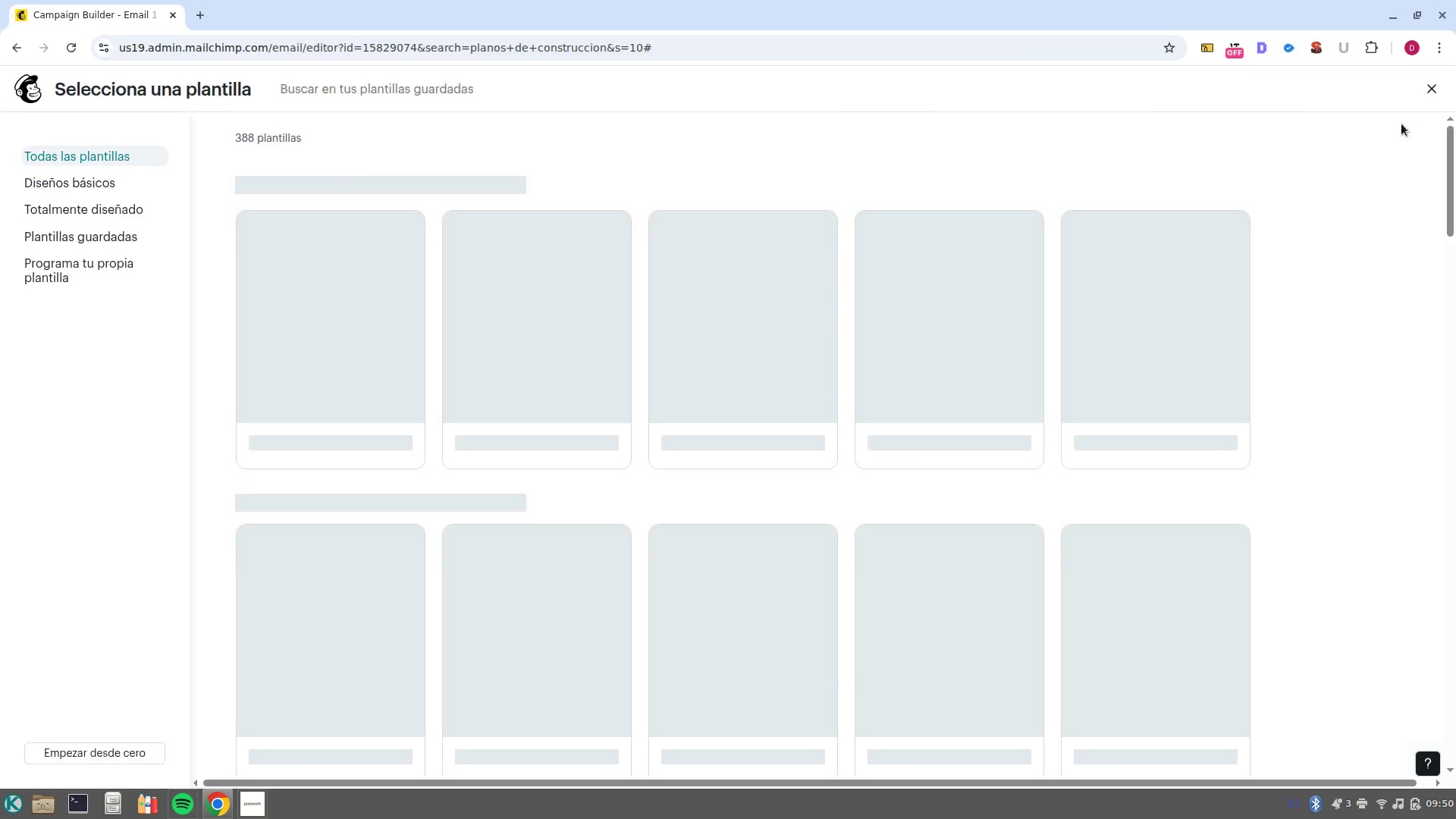 
left_click([1432, 89])
 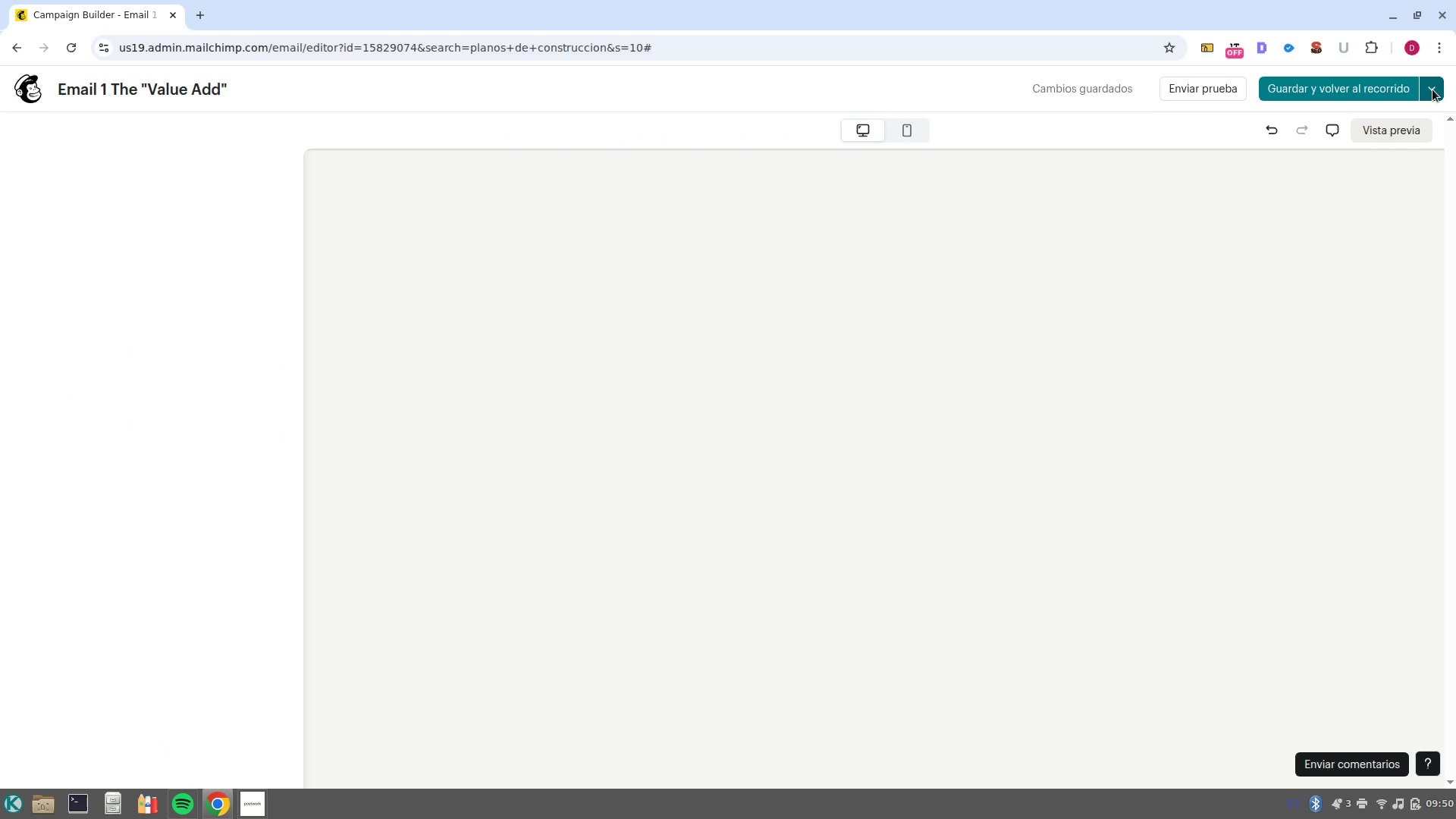 
left_click([1430, 92])
 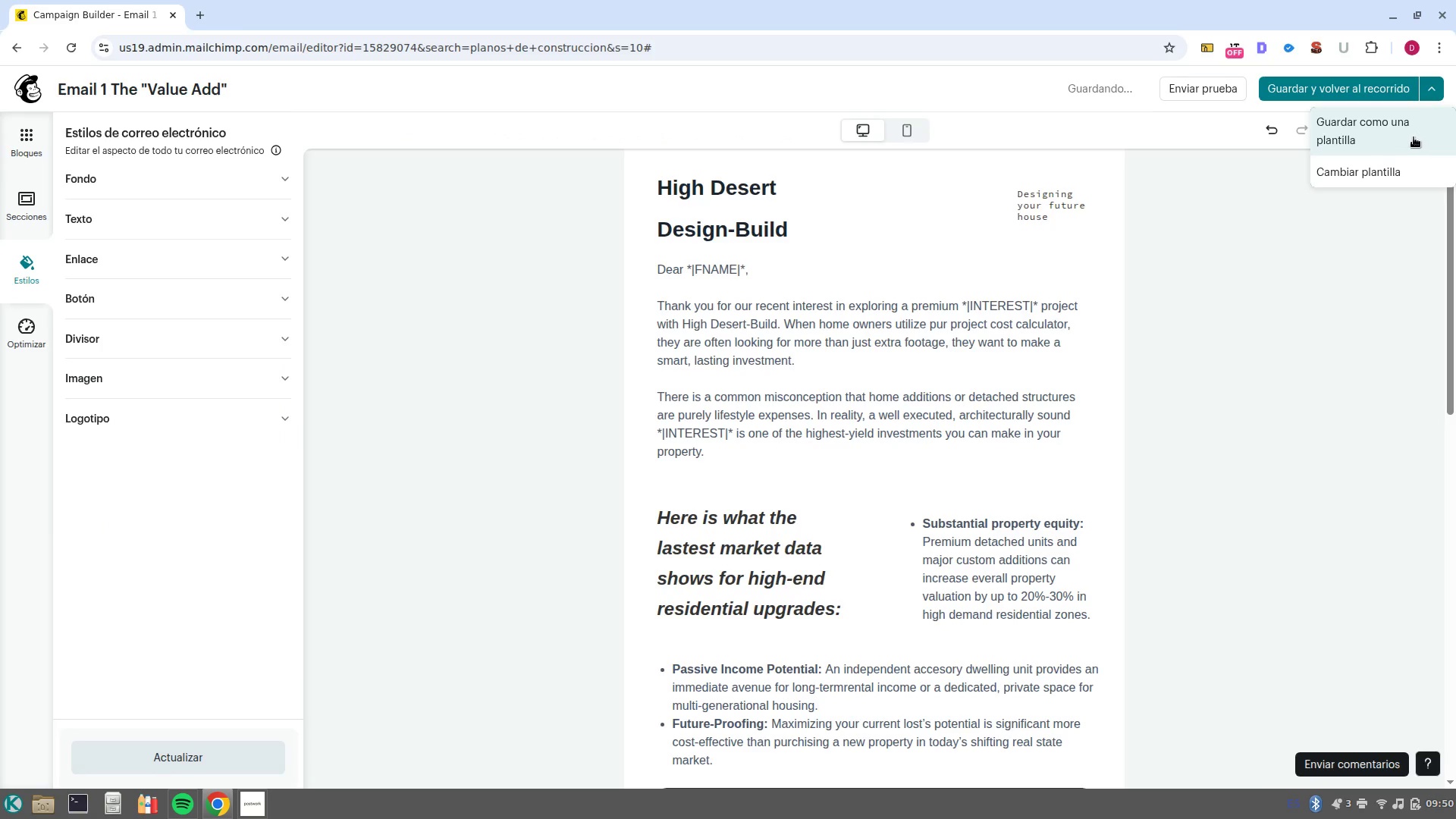 
left_click([1402, 136])
 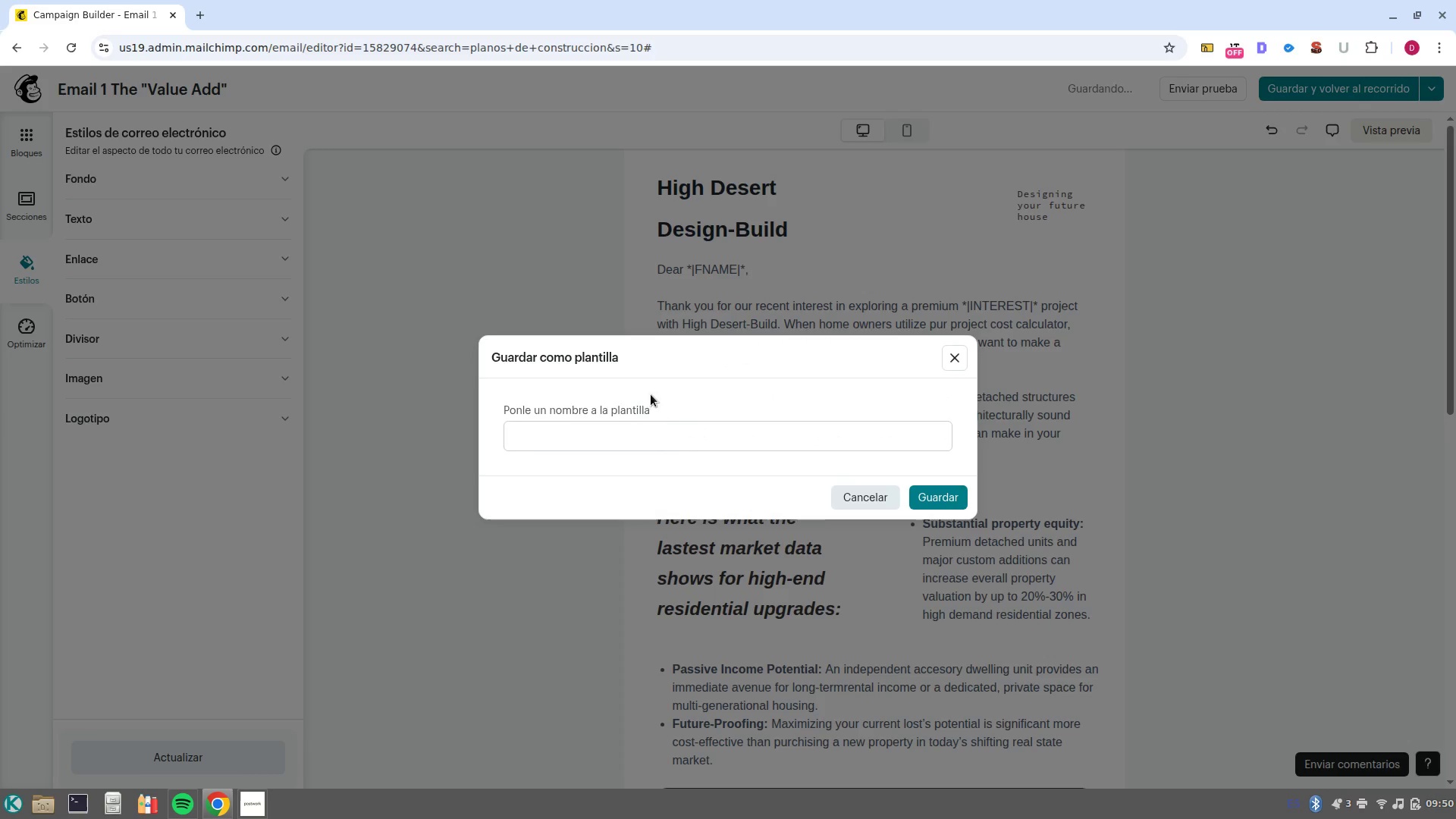 
left_click([657, 429])
 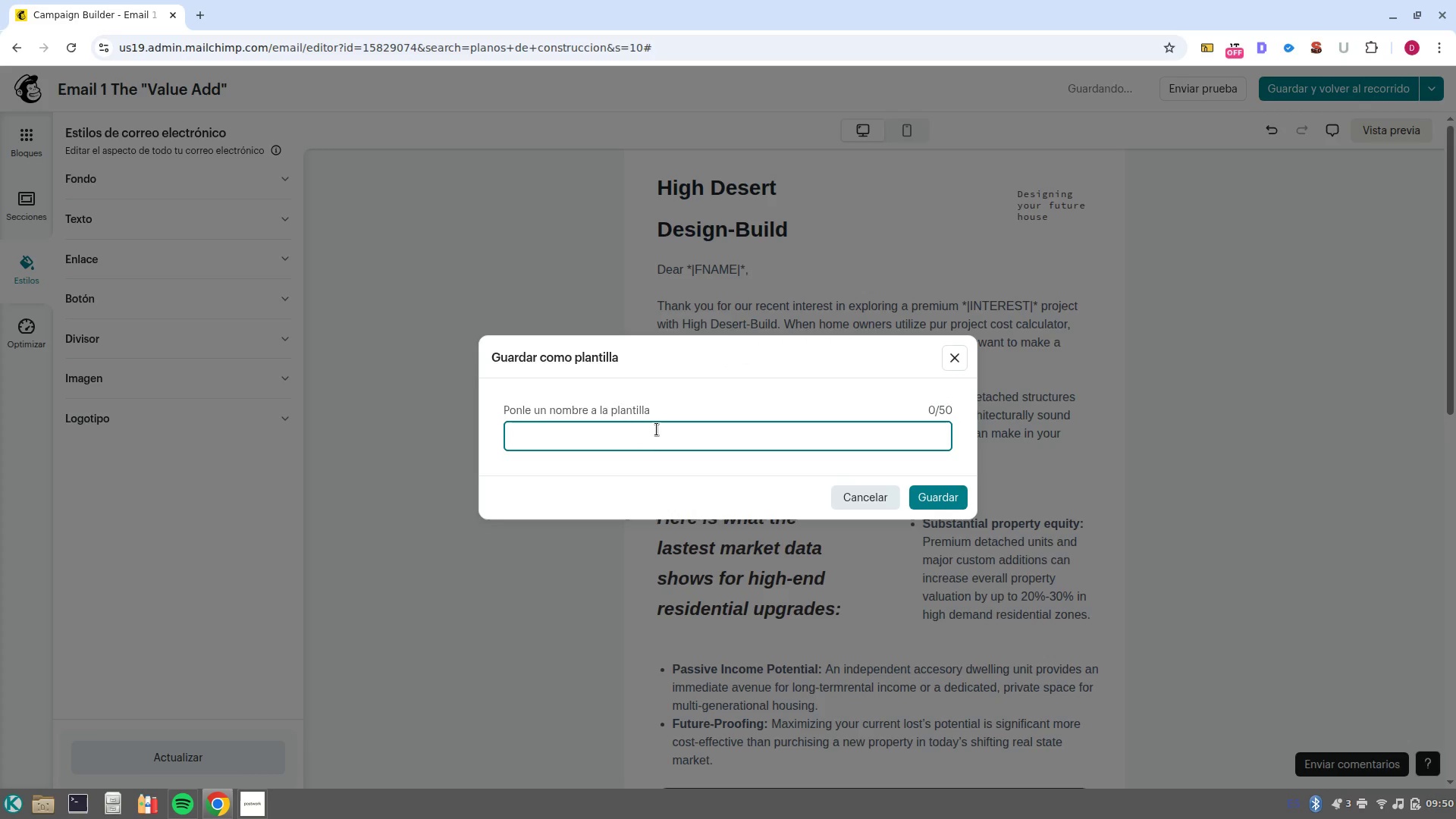 
type(High d)
key(Backspace)
type(desert)
 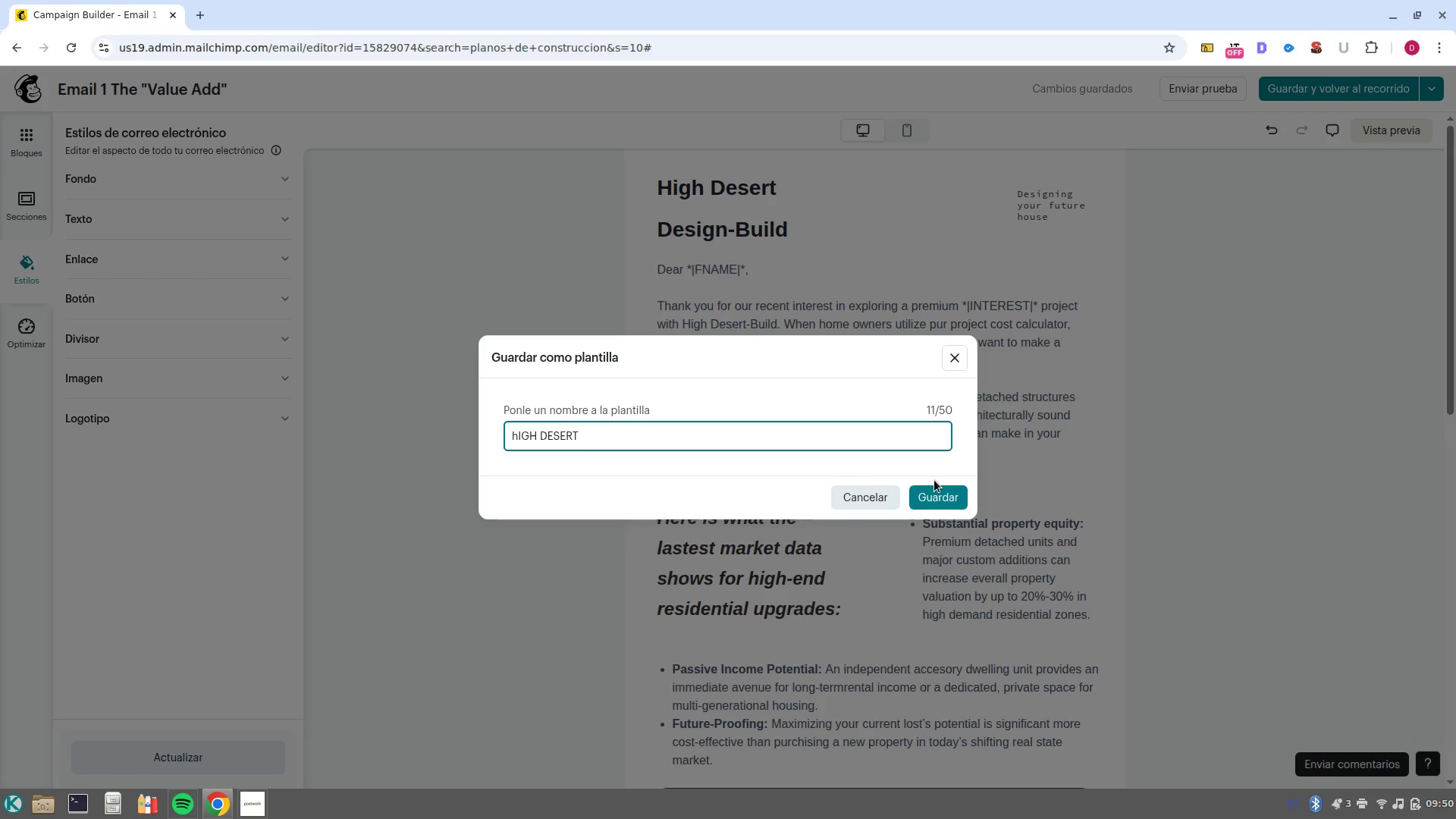 
left_click([936, 489])
 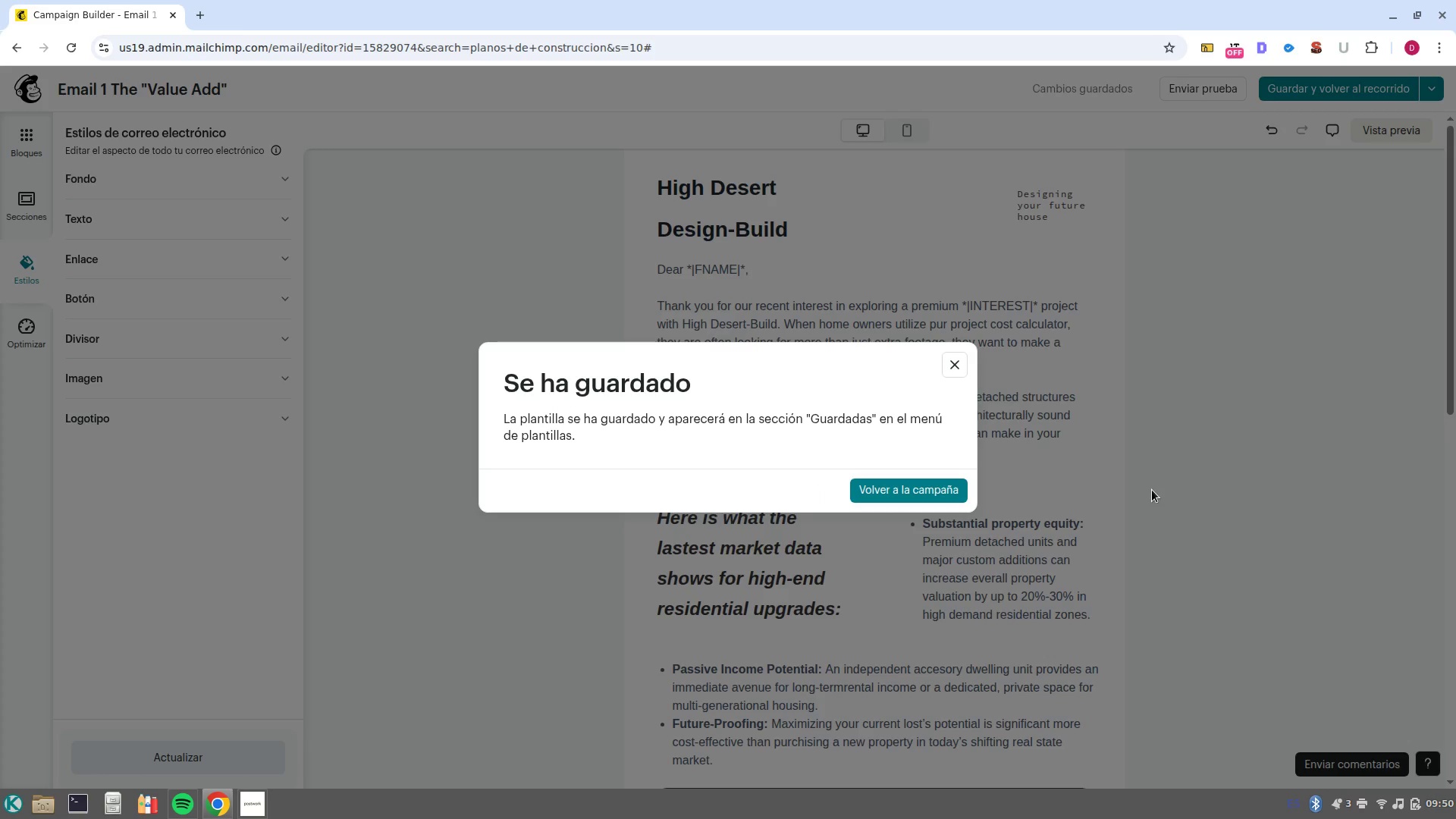 
left_click([959, 352])
 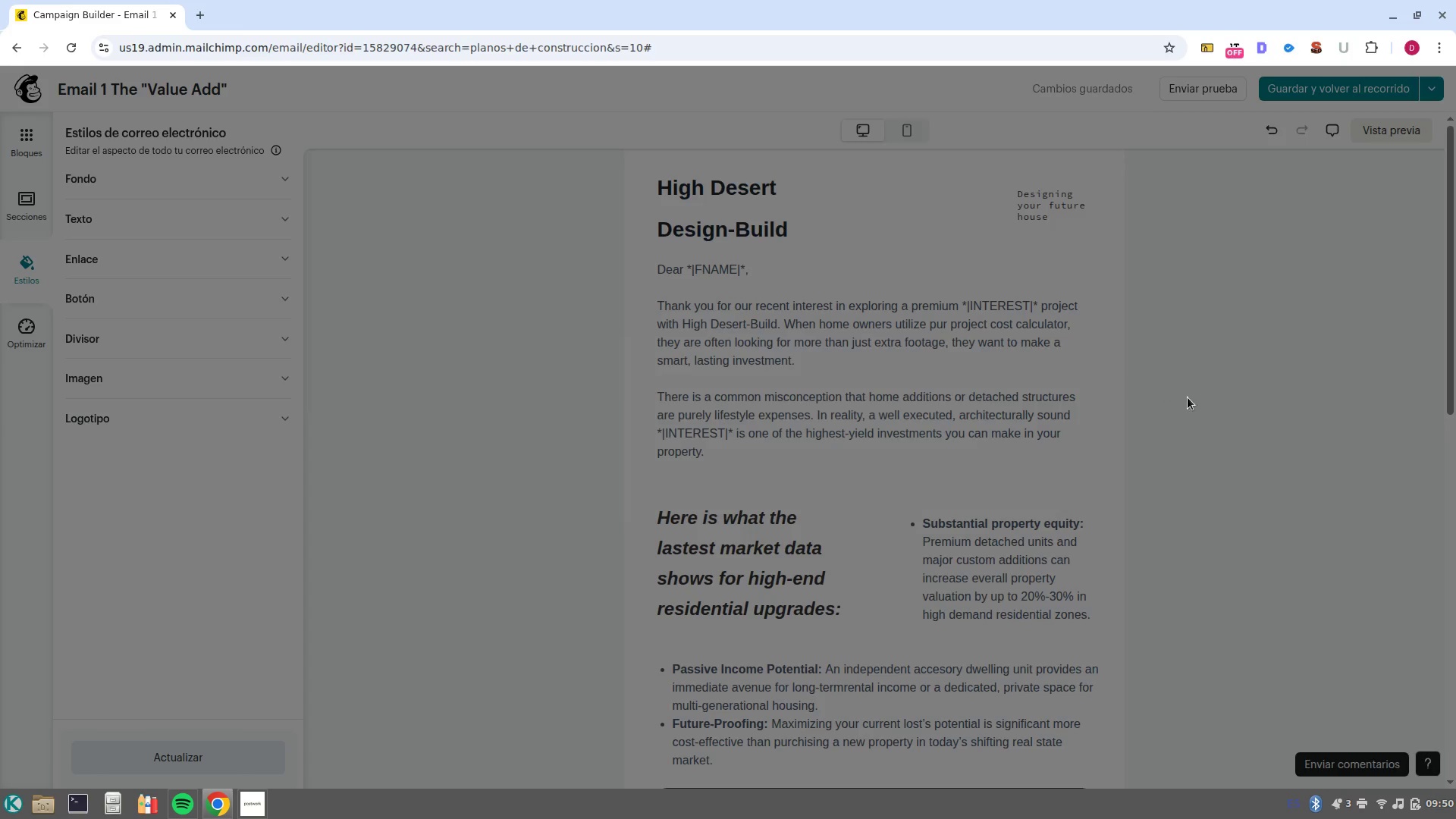 
scroll: coordinate [1194, 437], scroll_direction: down, amount: 5.0
 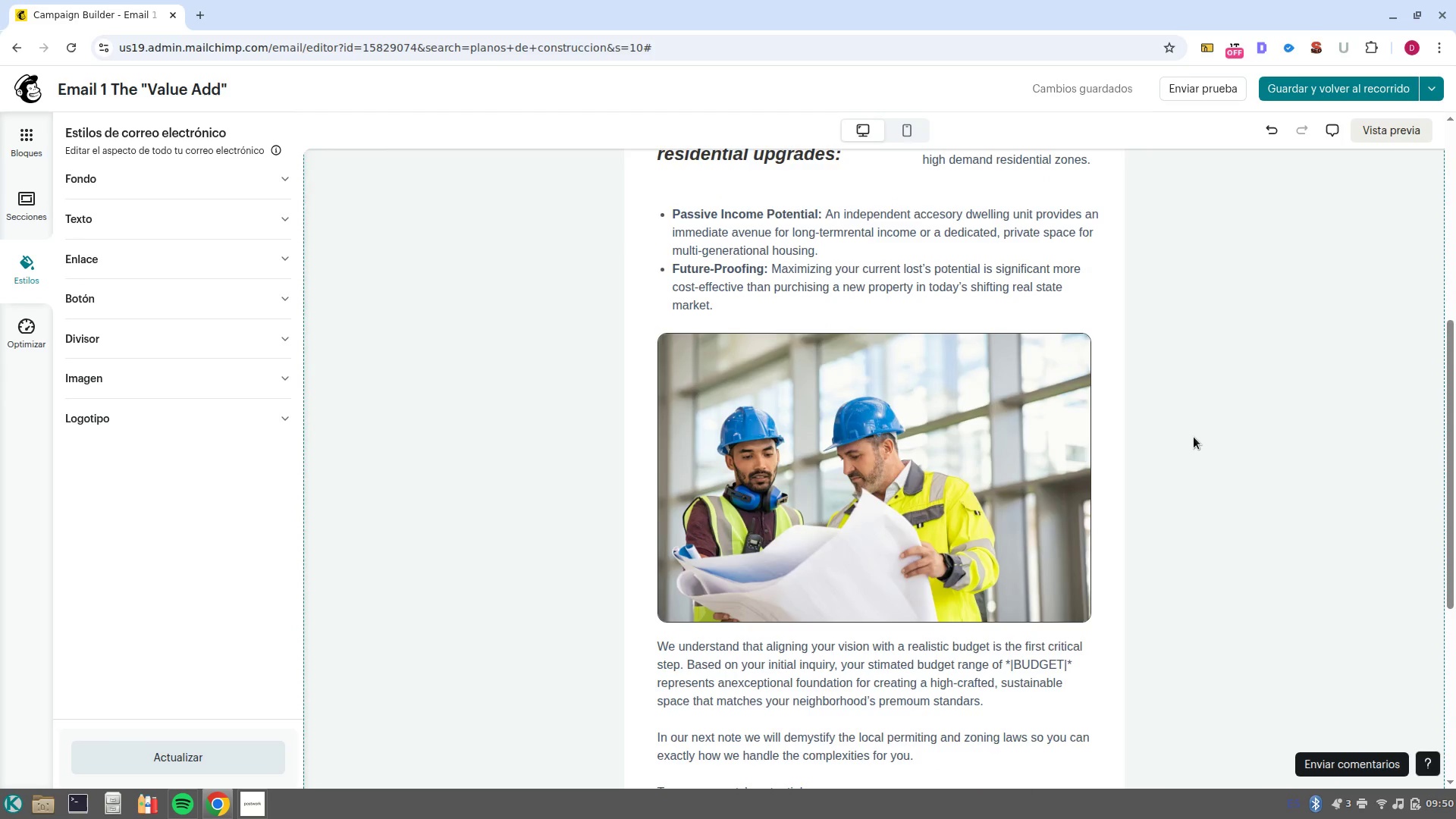 
scroll: coordinate [1193, 438], scroll_direction: up, amount: 6.0
 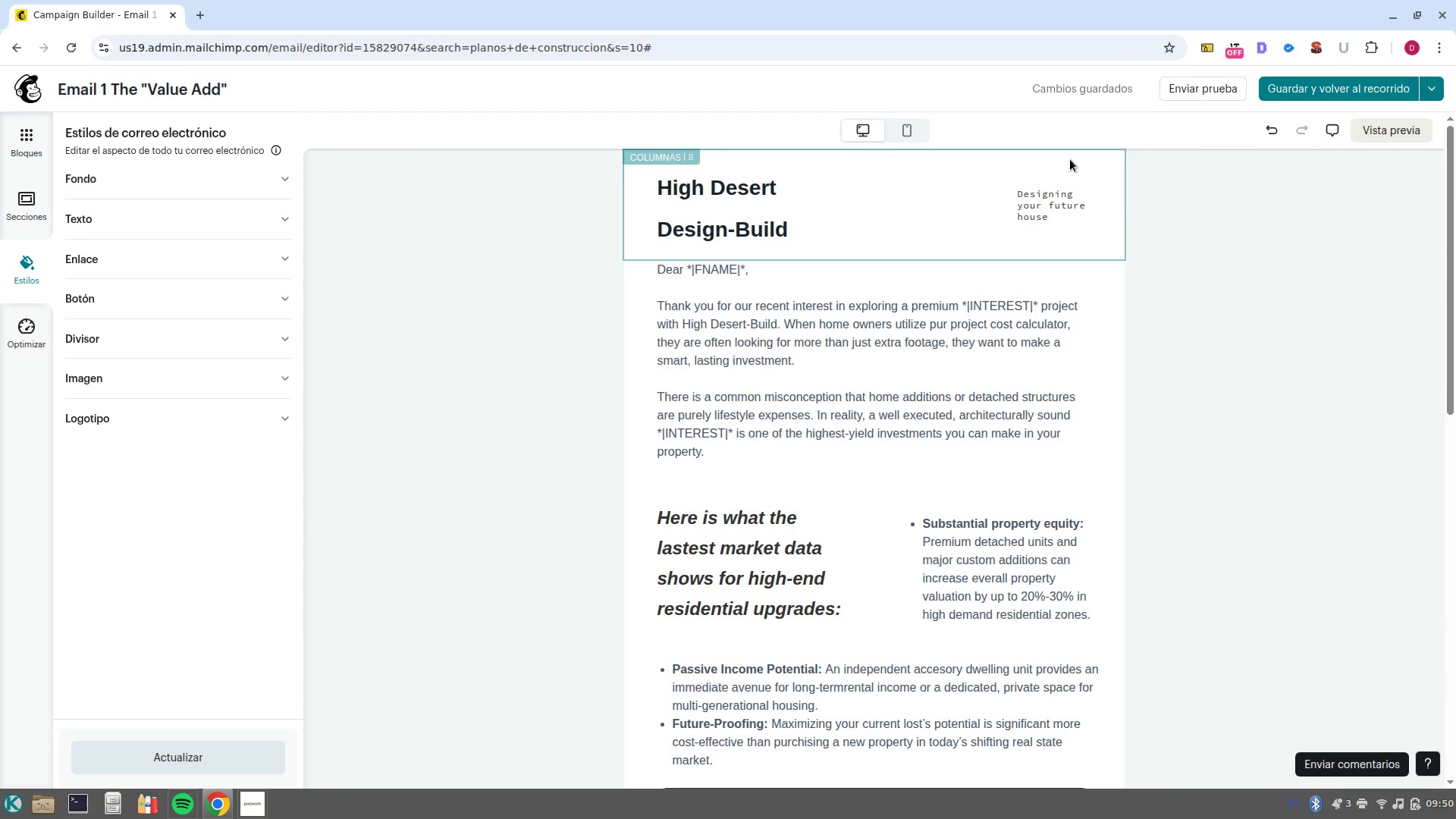 
wait(5.34)
 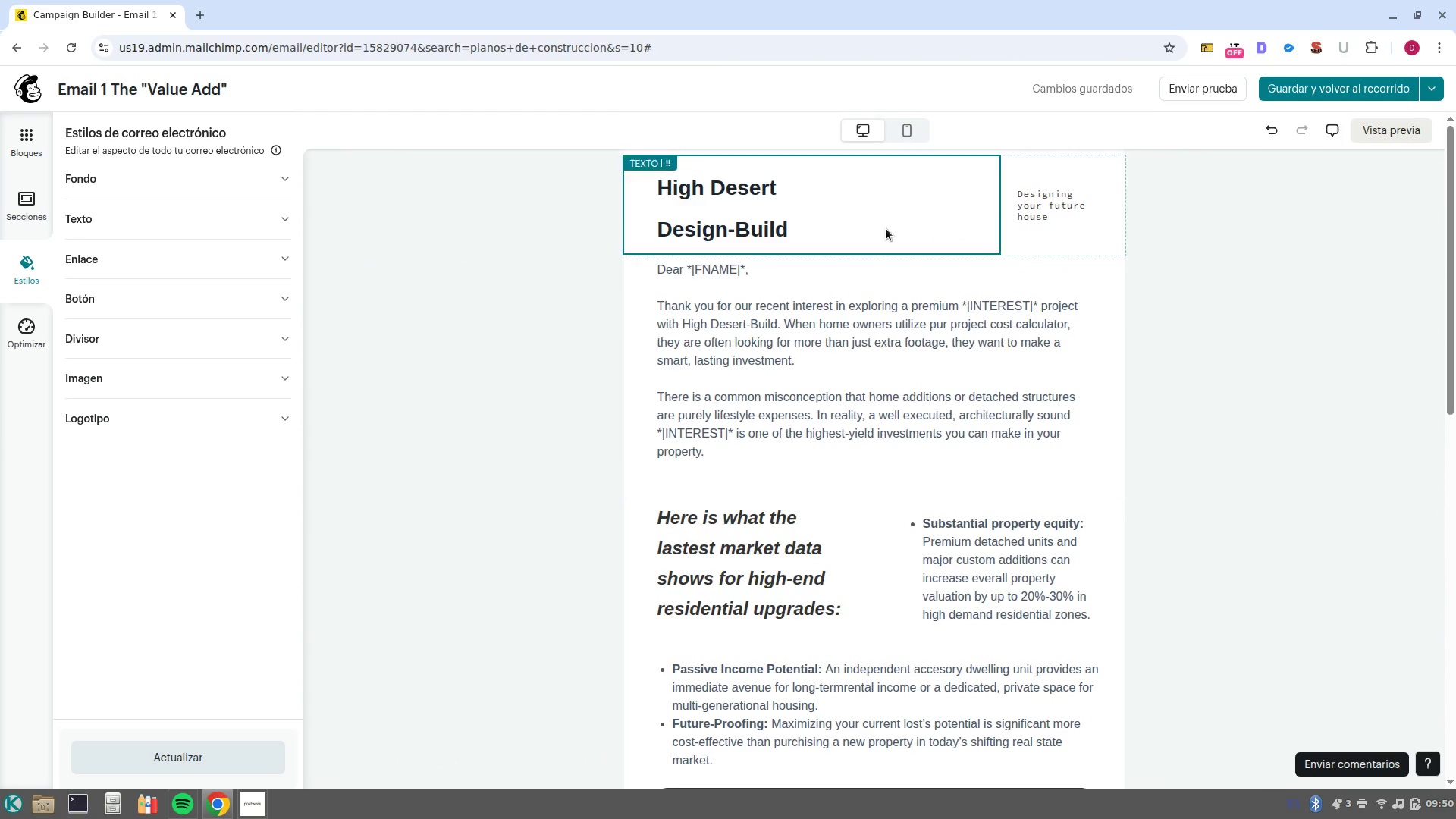 
left_click([1123, 165])
 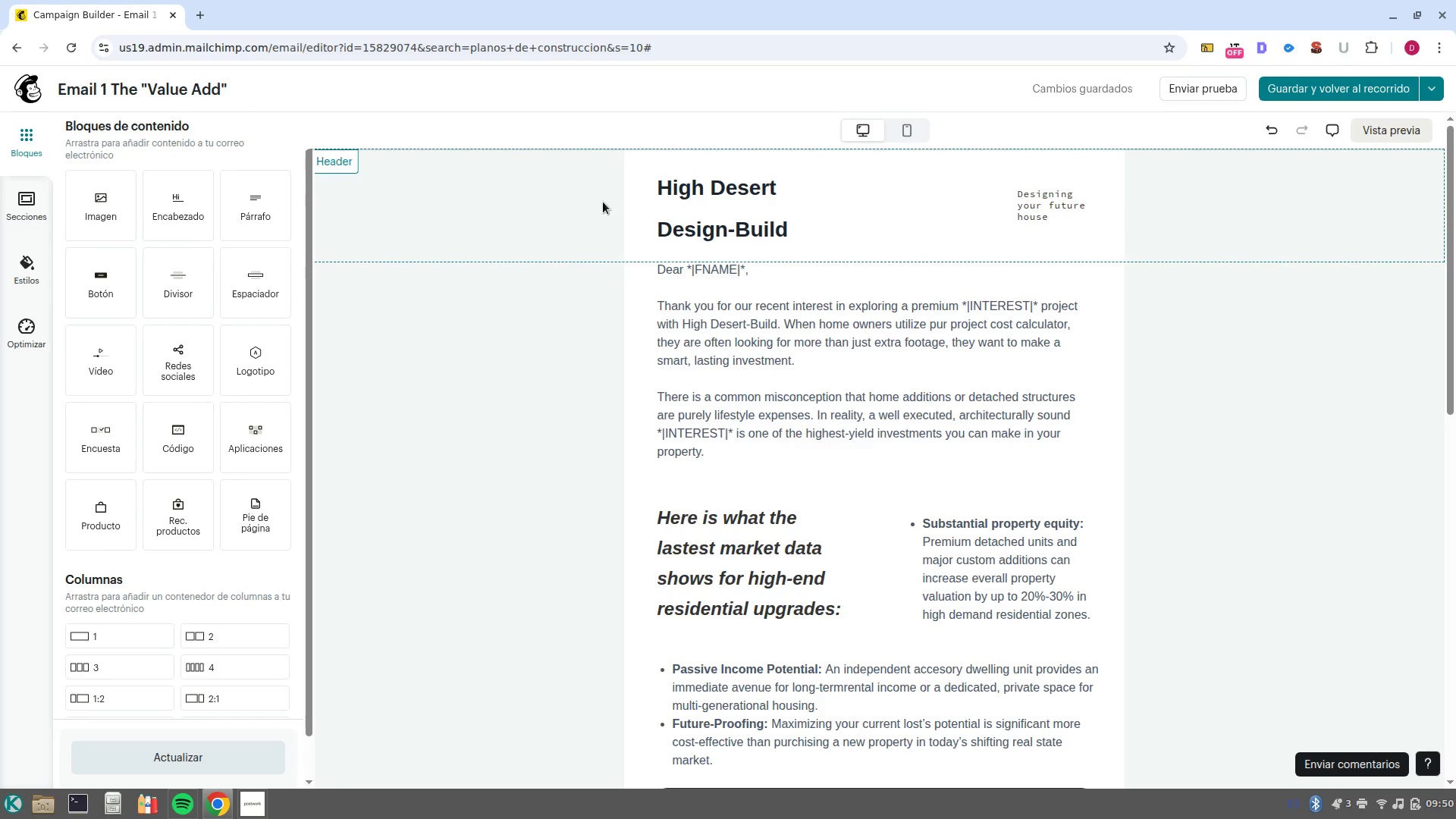 
wait(7.43)
 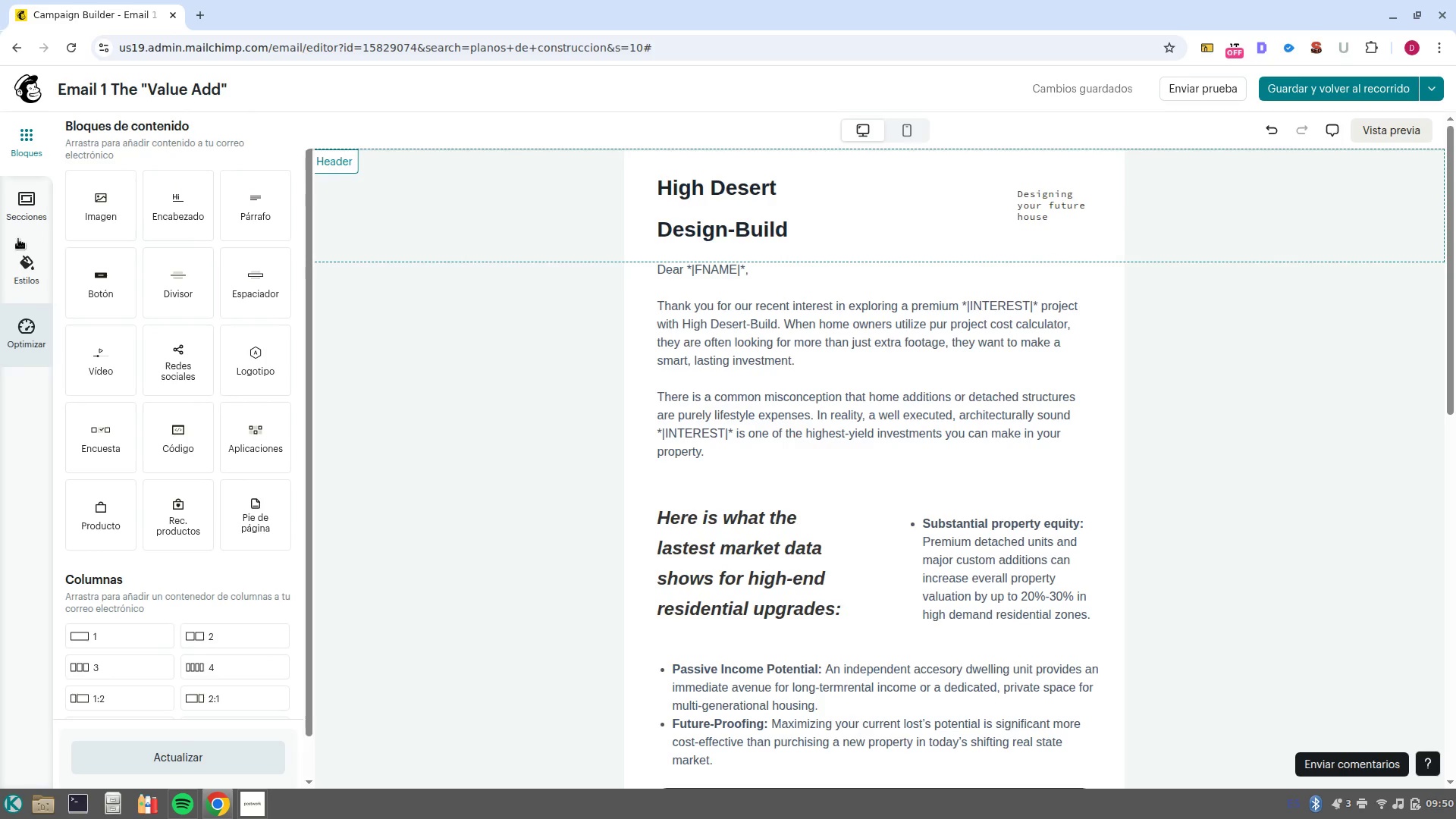 
left_click([1049, 153])
 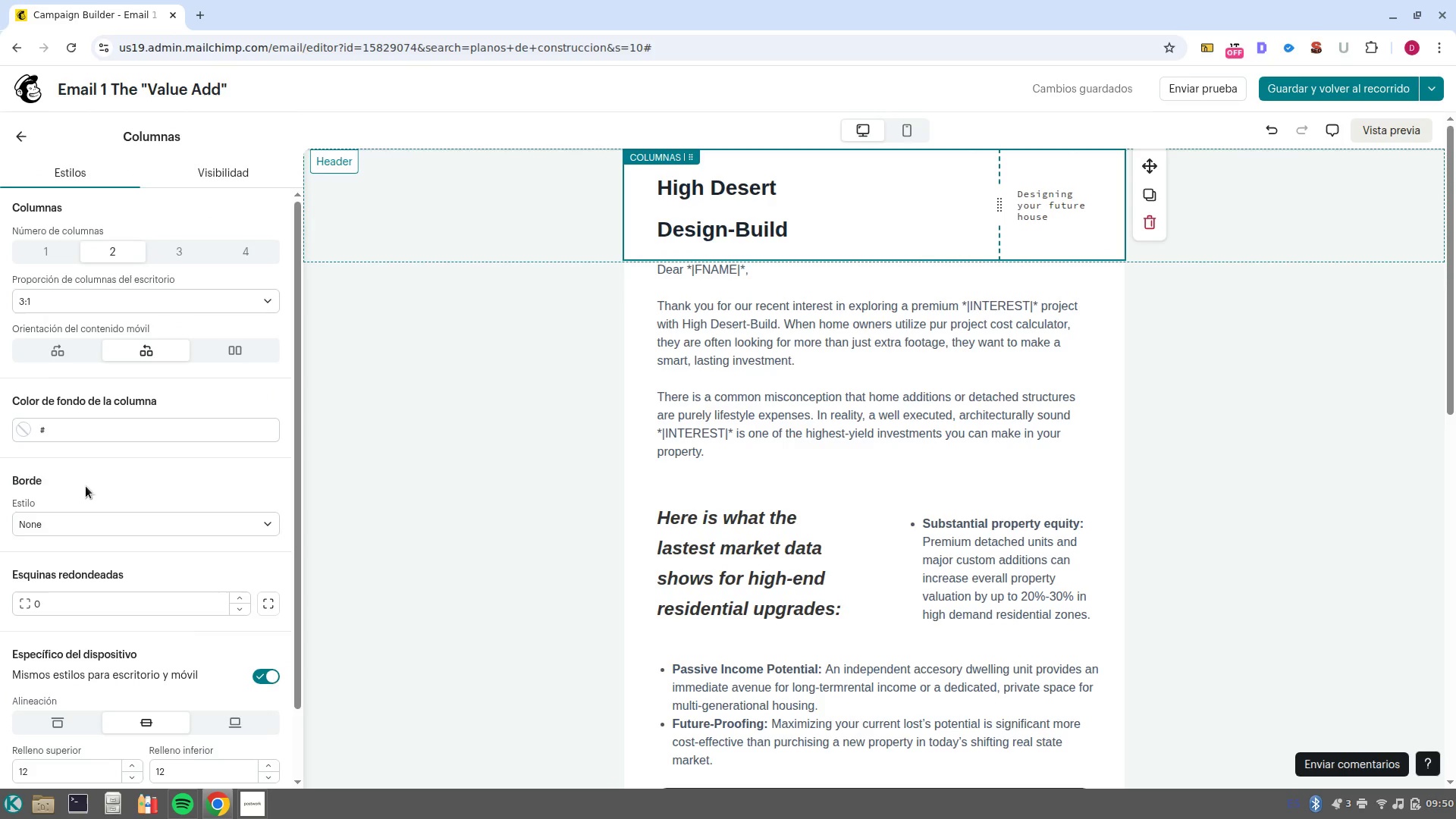 
left_click([125, 417])
 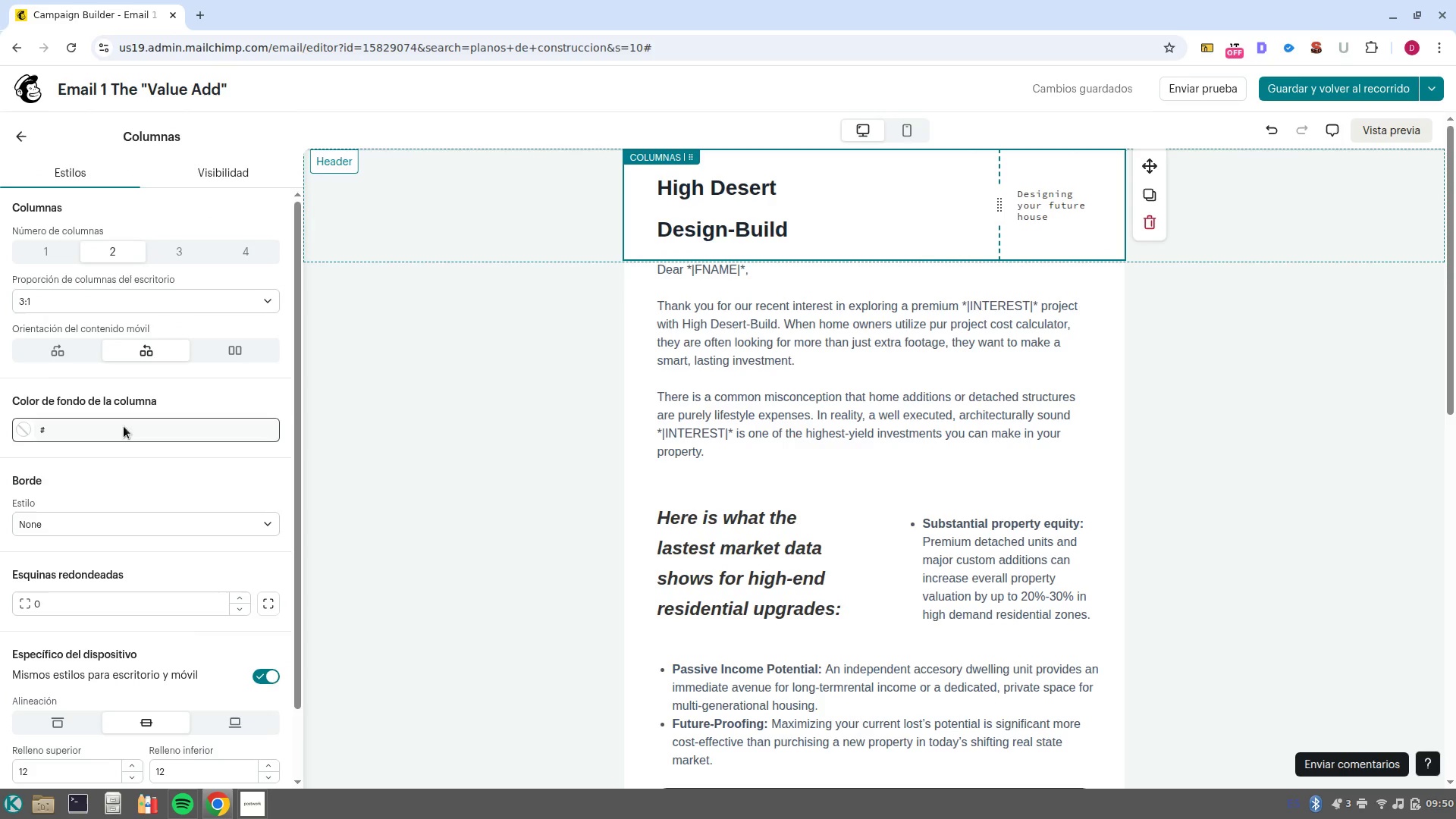 
left_click([124, 435])
 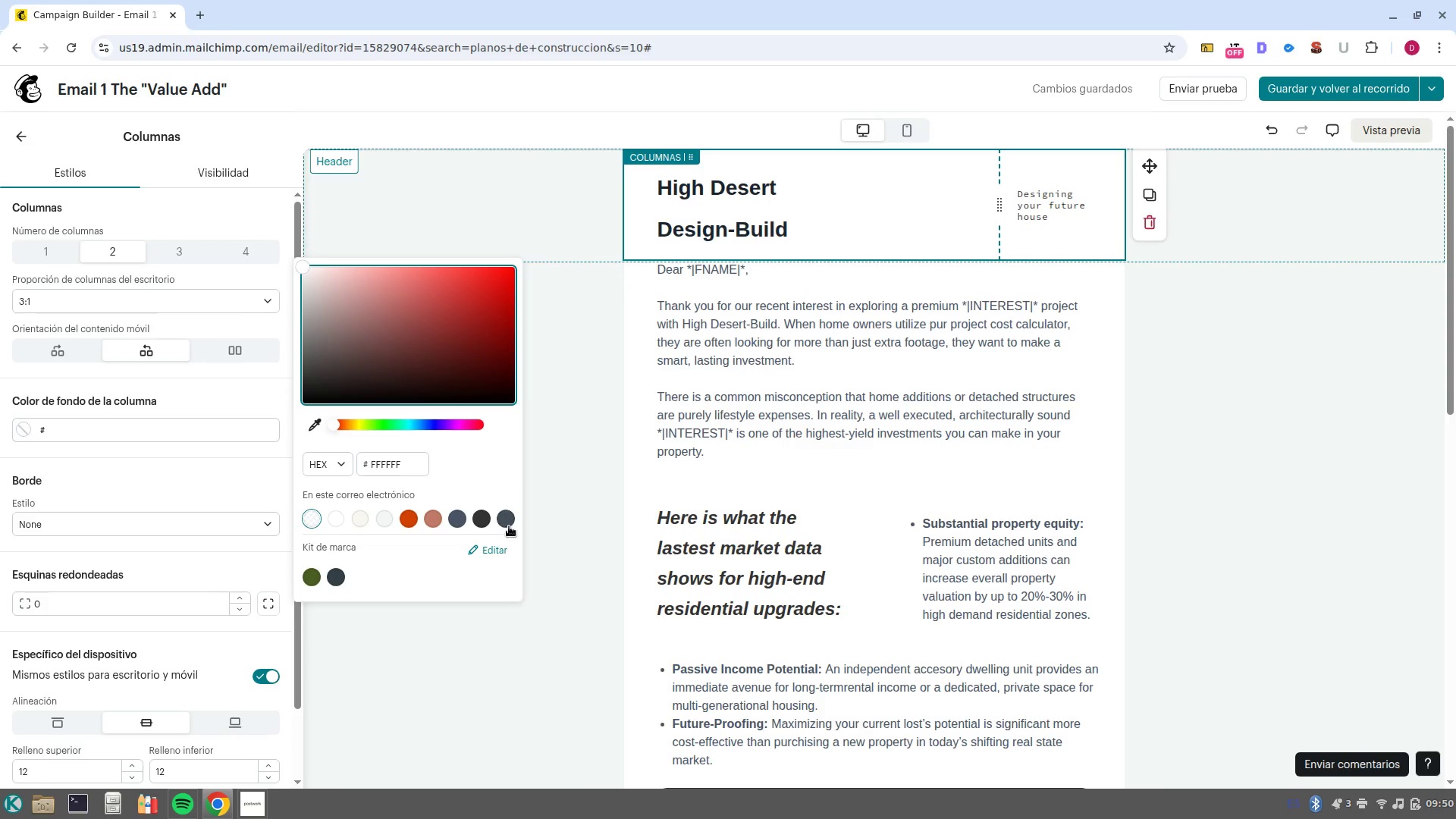 
left_click([510, 526])
 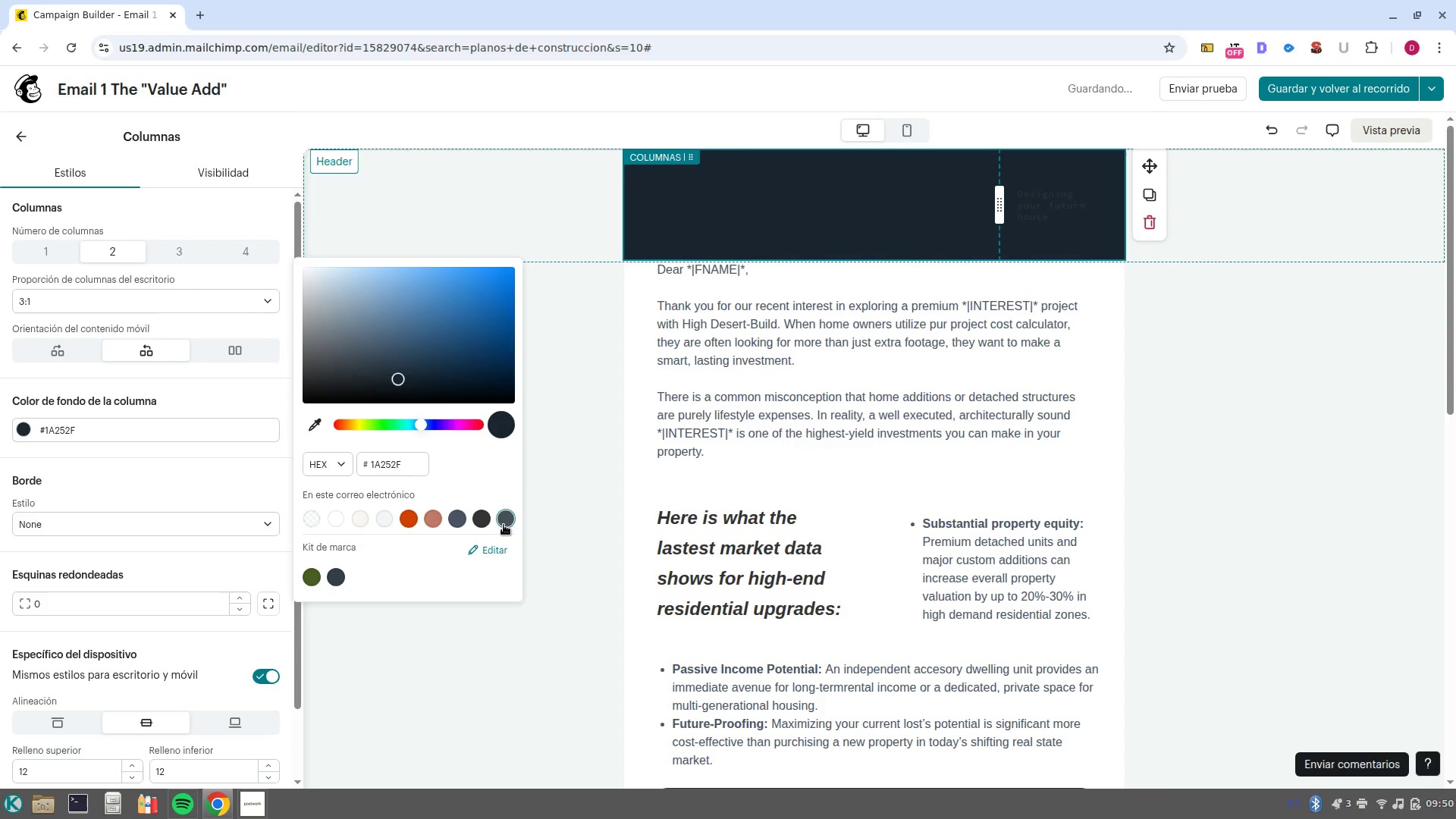 
left_click([432, 520])
 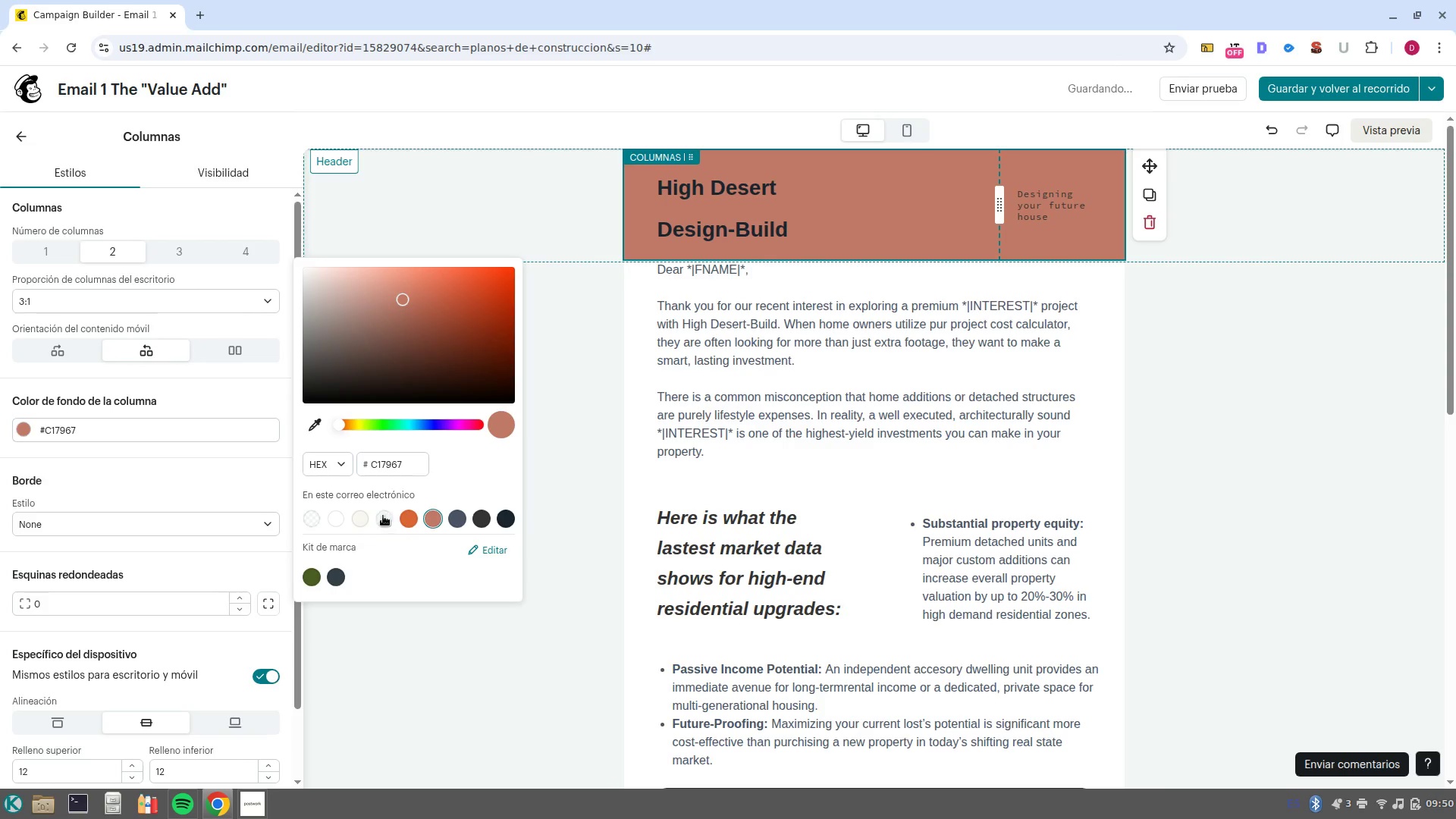 
left_click([362, 516])
 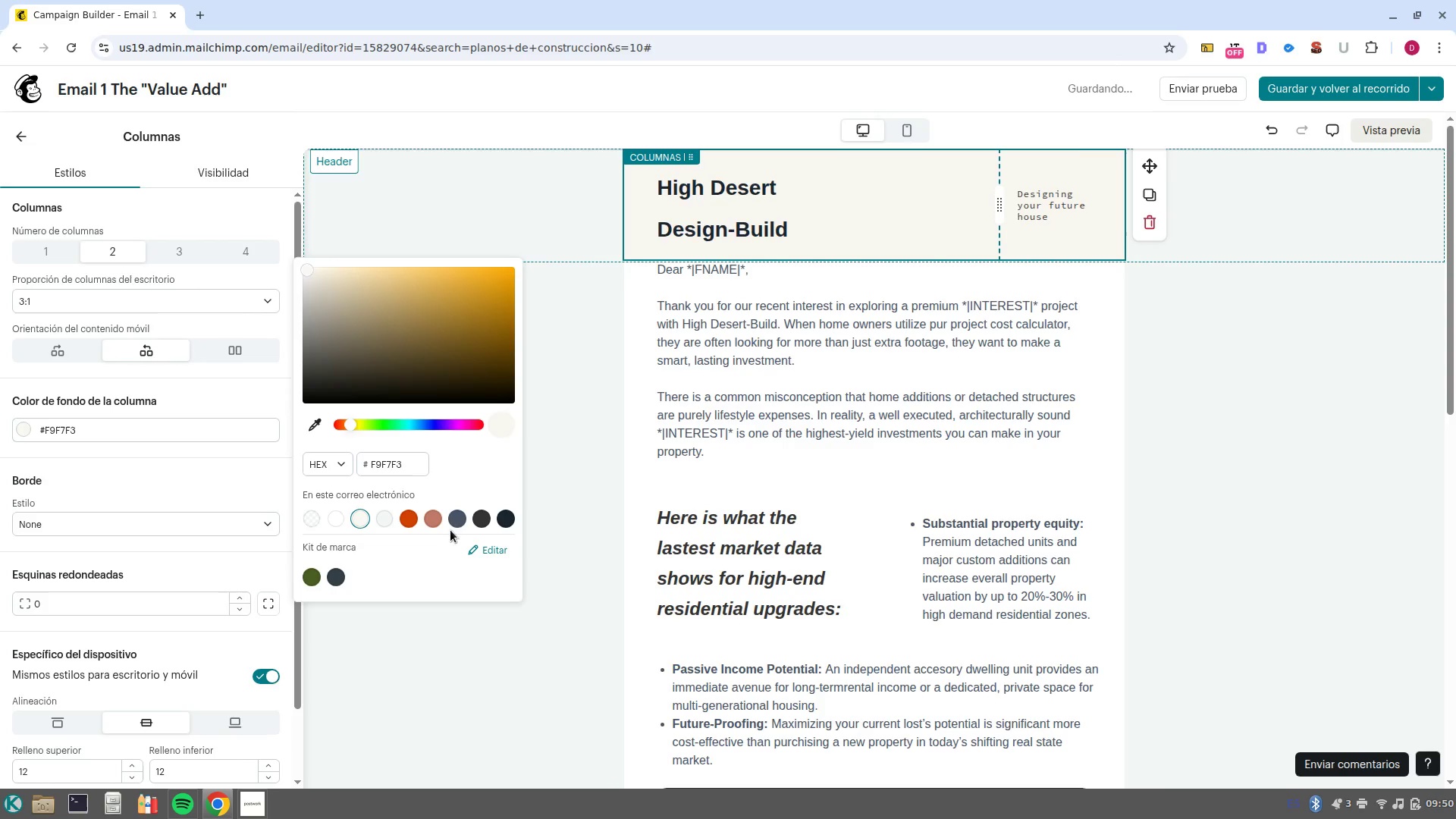 
left_click([460, 524])
 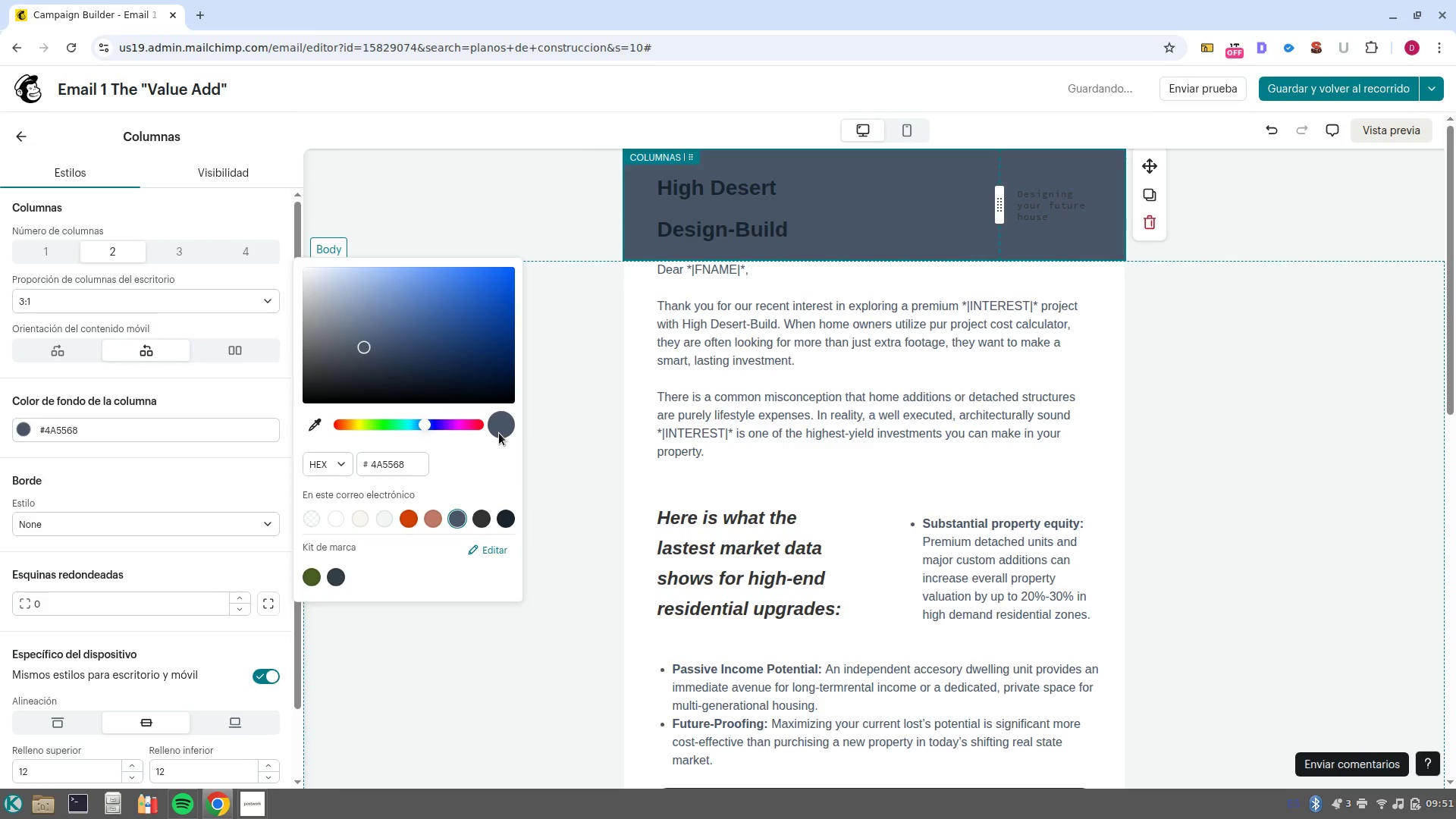 
left_click_drag(start_coordinate=[807, 231], to_coordinate=[640, 184])
 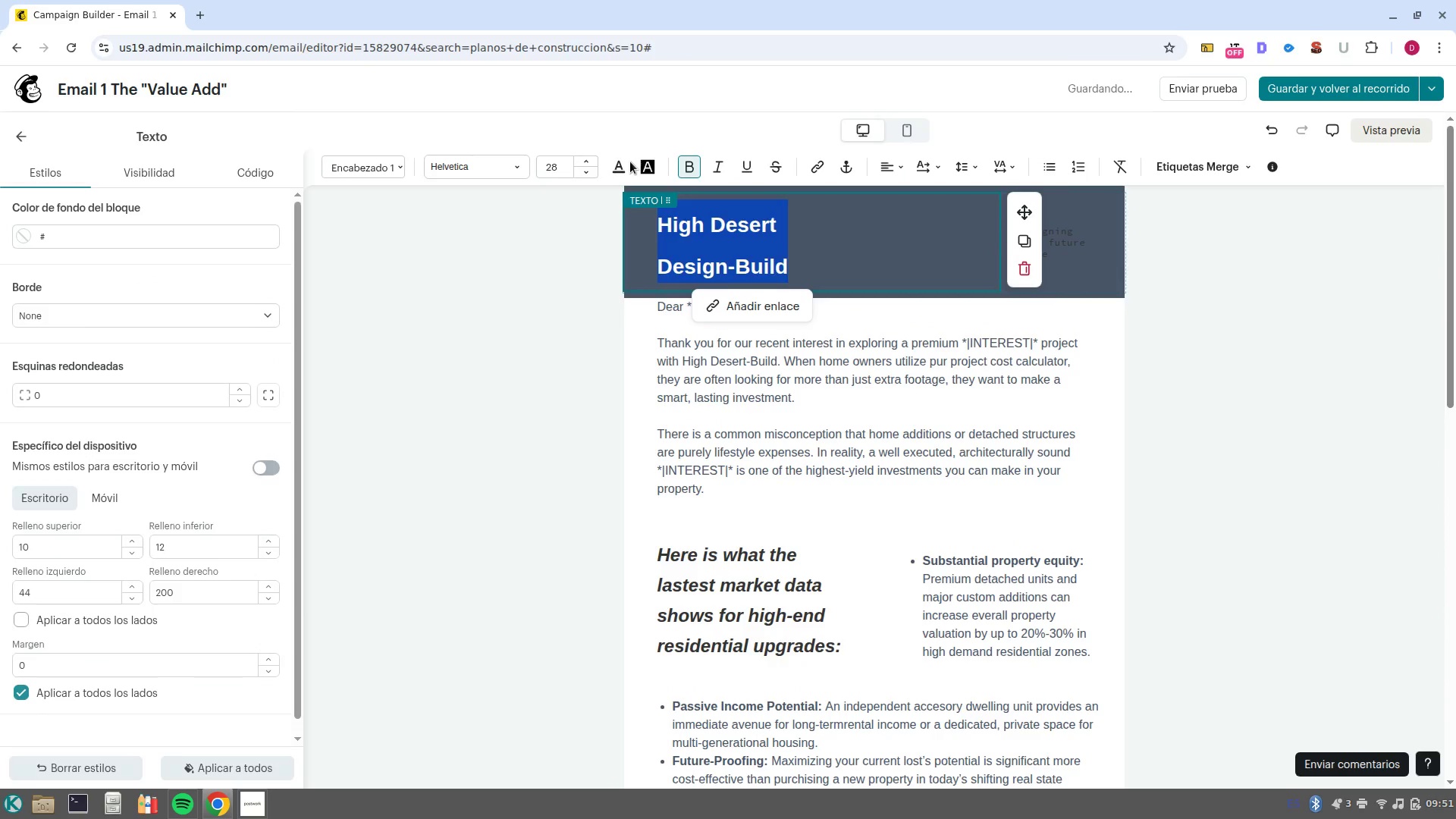 
left_click([615, 161])
 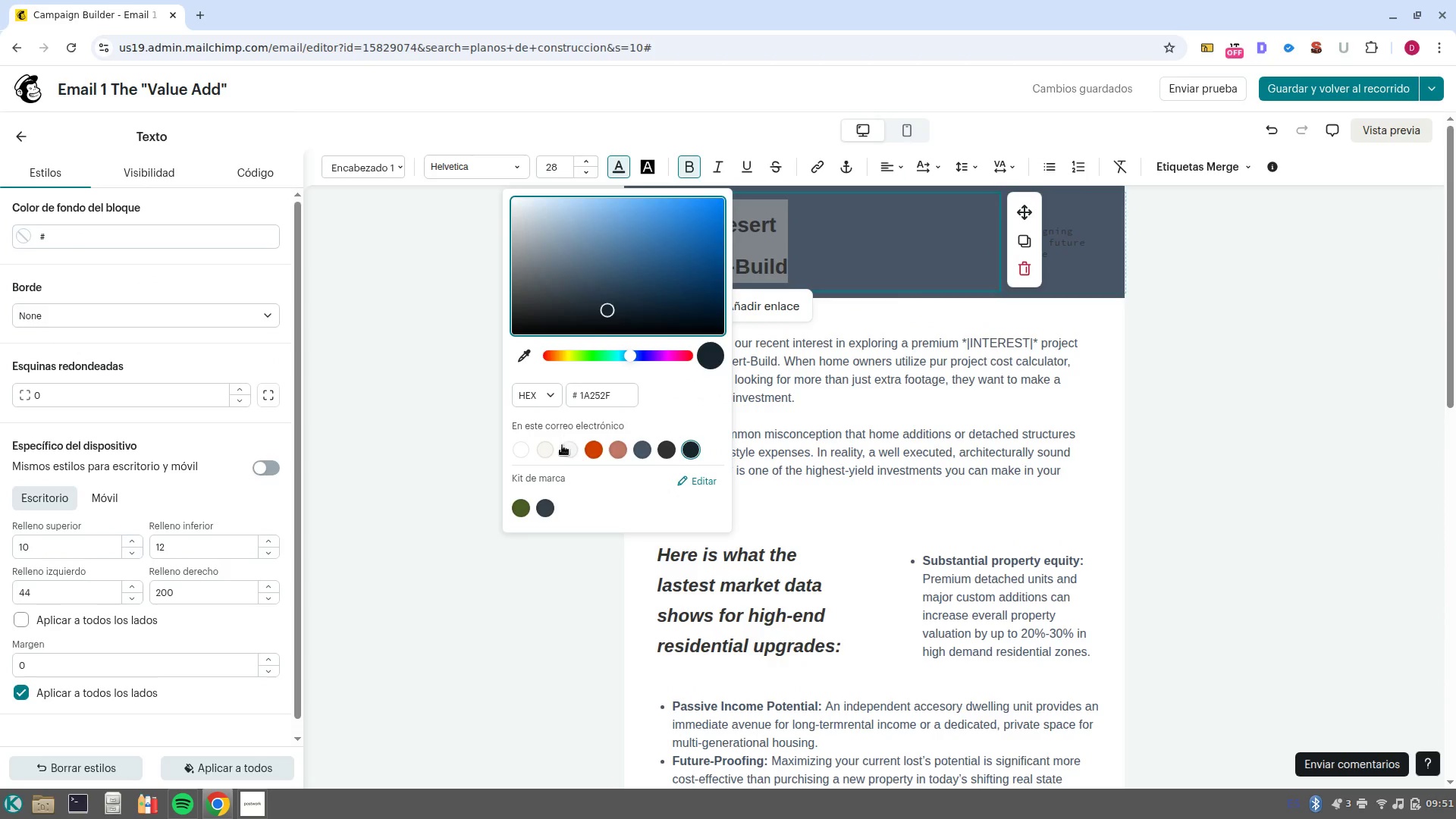 
left_click([541, 457])
 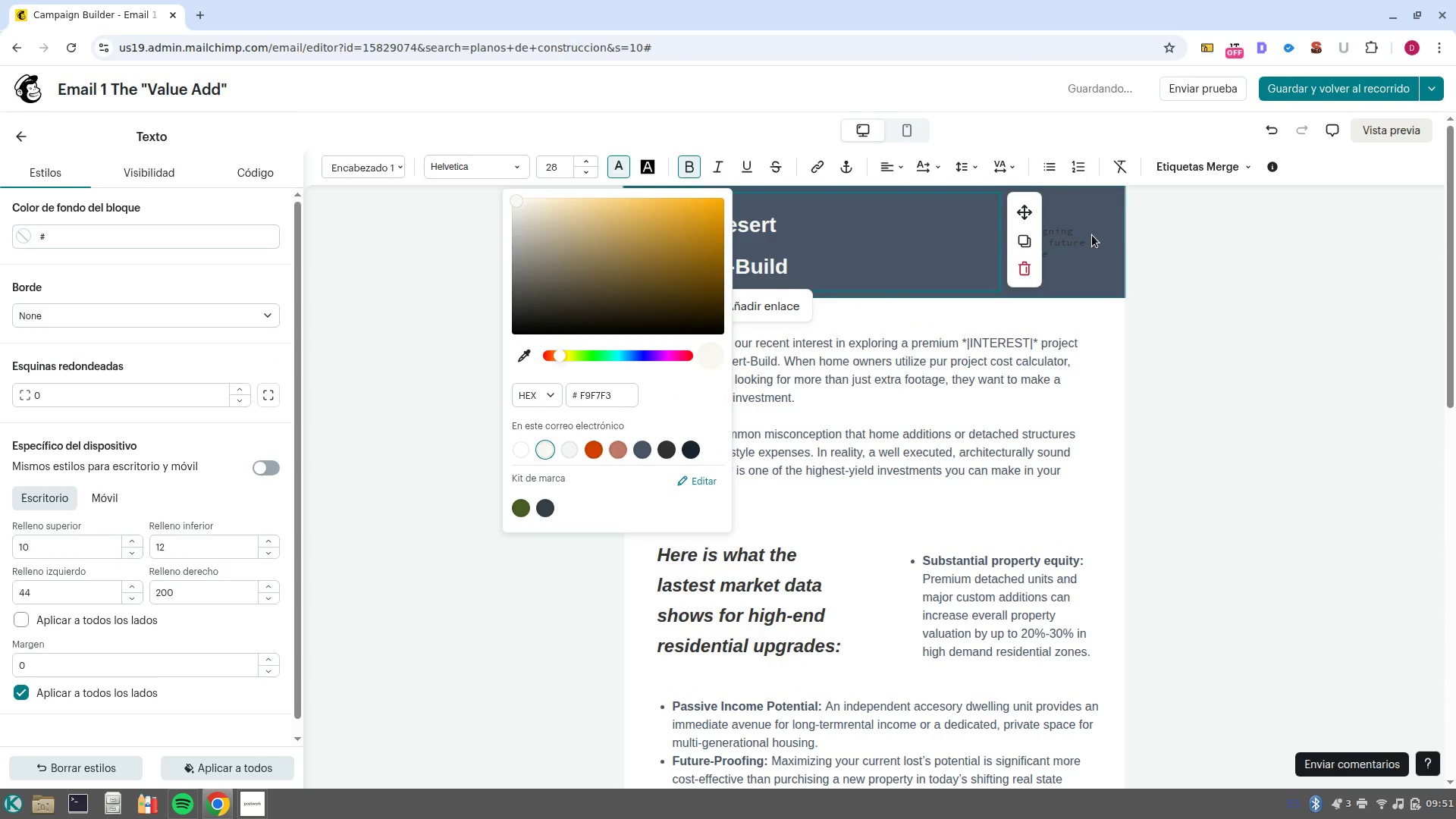 
left_click([1094, 256])
 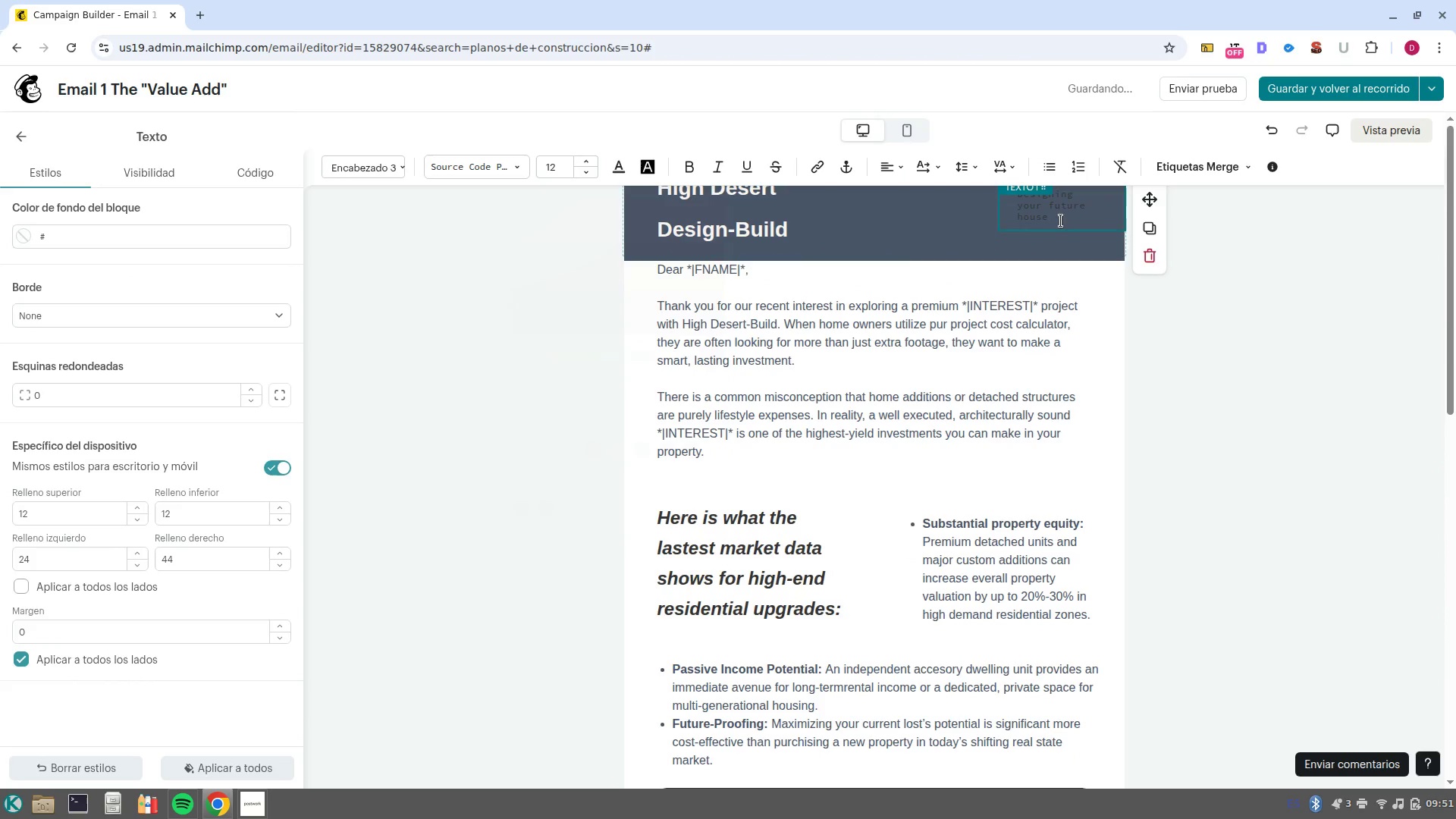 
left_click_drag(start_coordinate=[1052, 219], to_coordinate=[972, 164])
 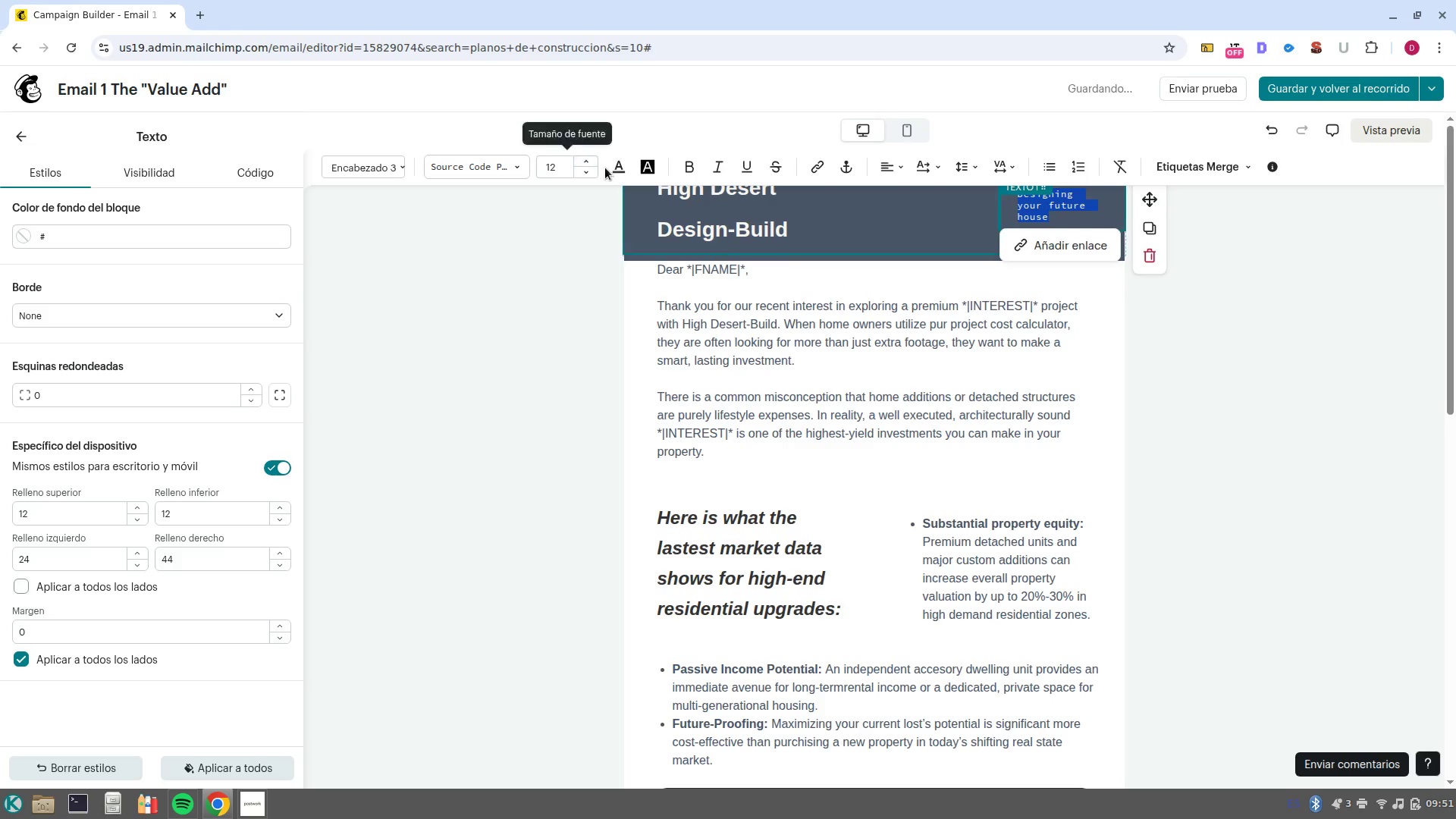 
left_click([613, 163])
 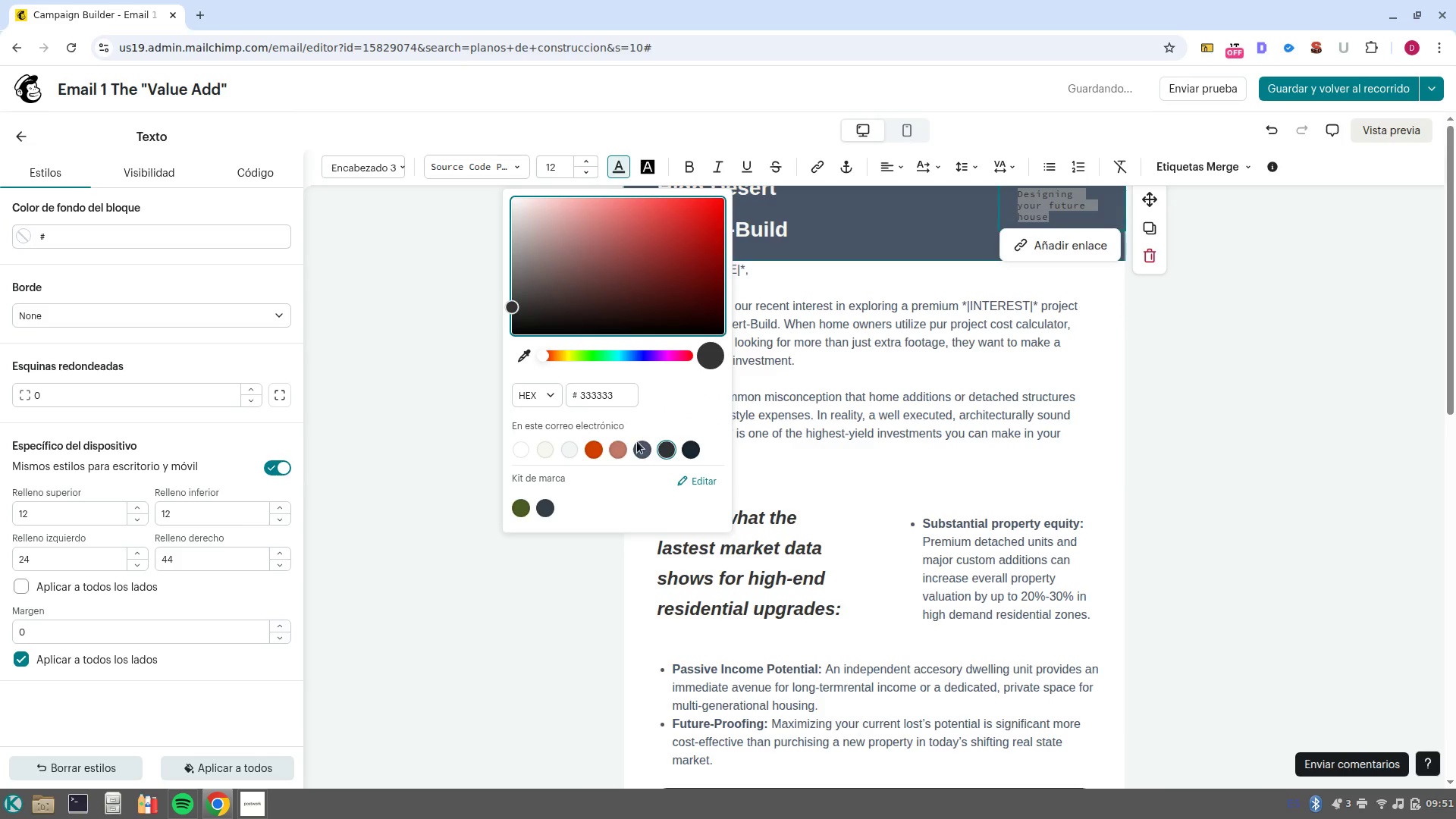 
left_click([570, 455])
 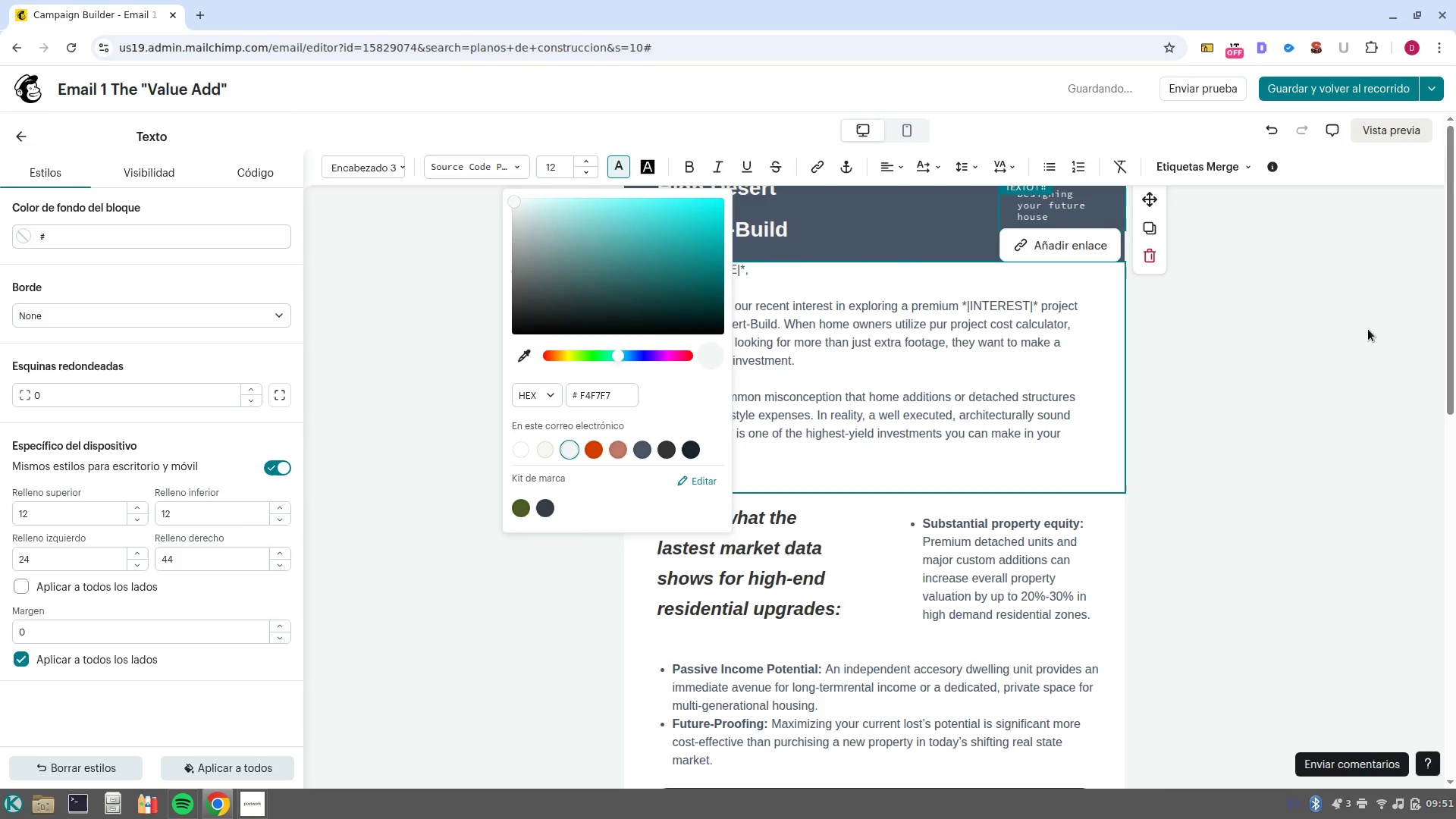 
left_click([1347, 342])
 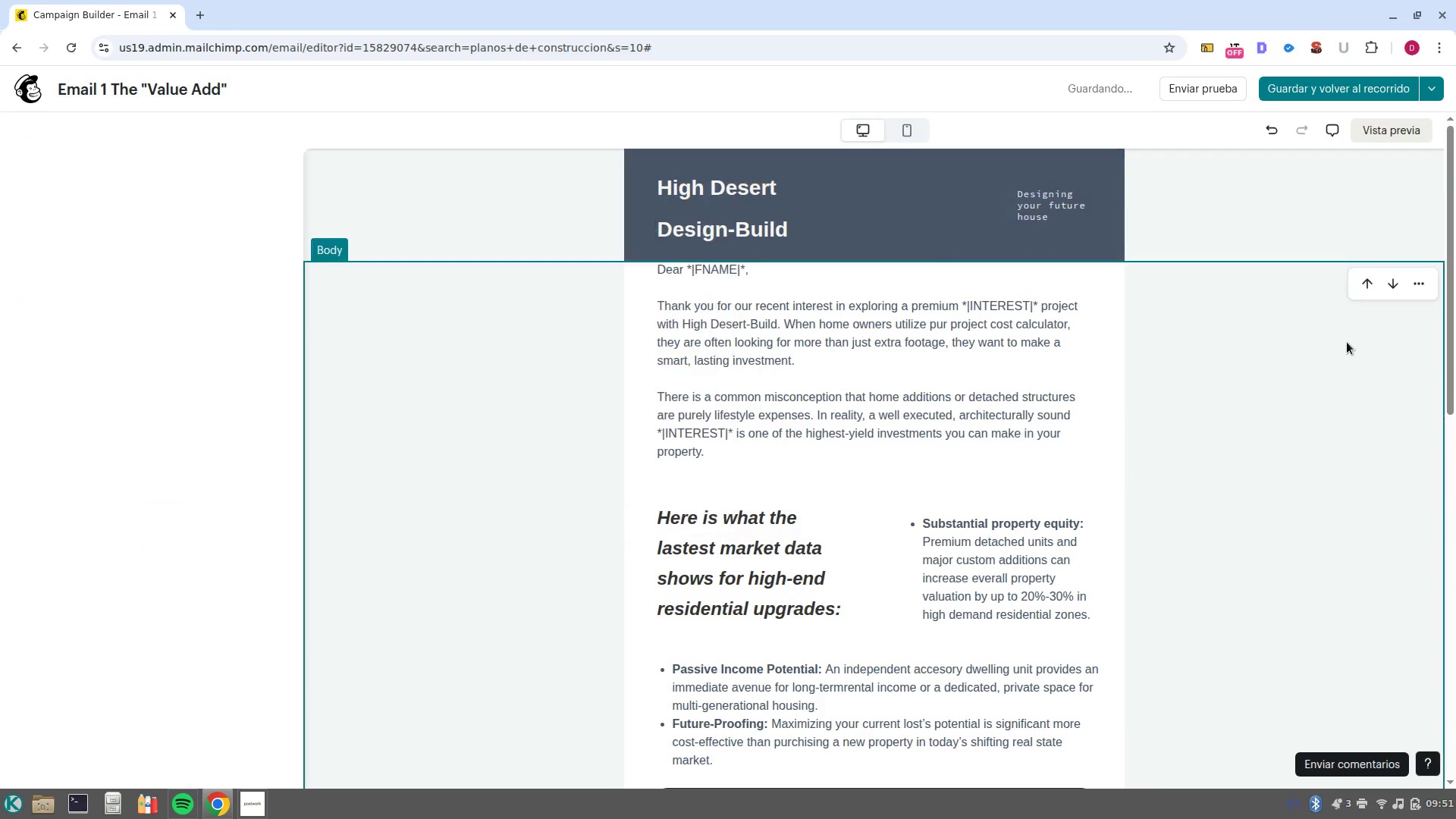 
scroll: coordinate [1346, 342], scroll_direction: up, amount: 3.0
 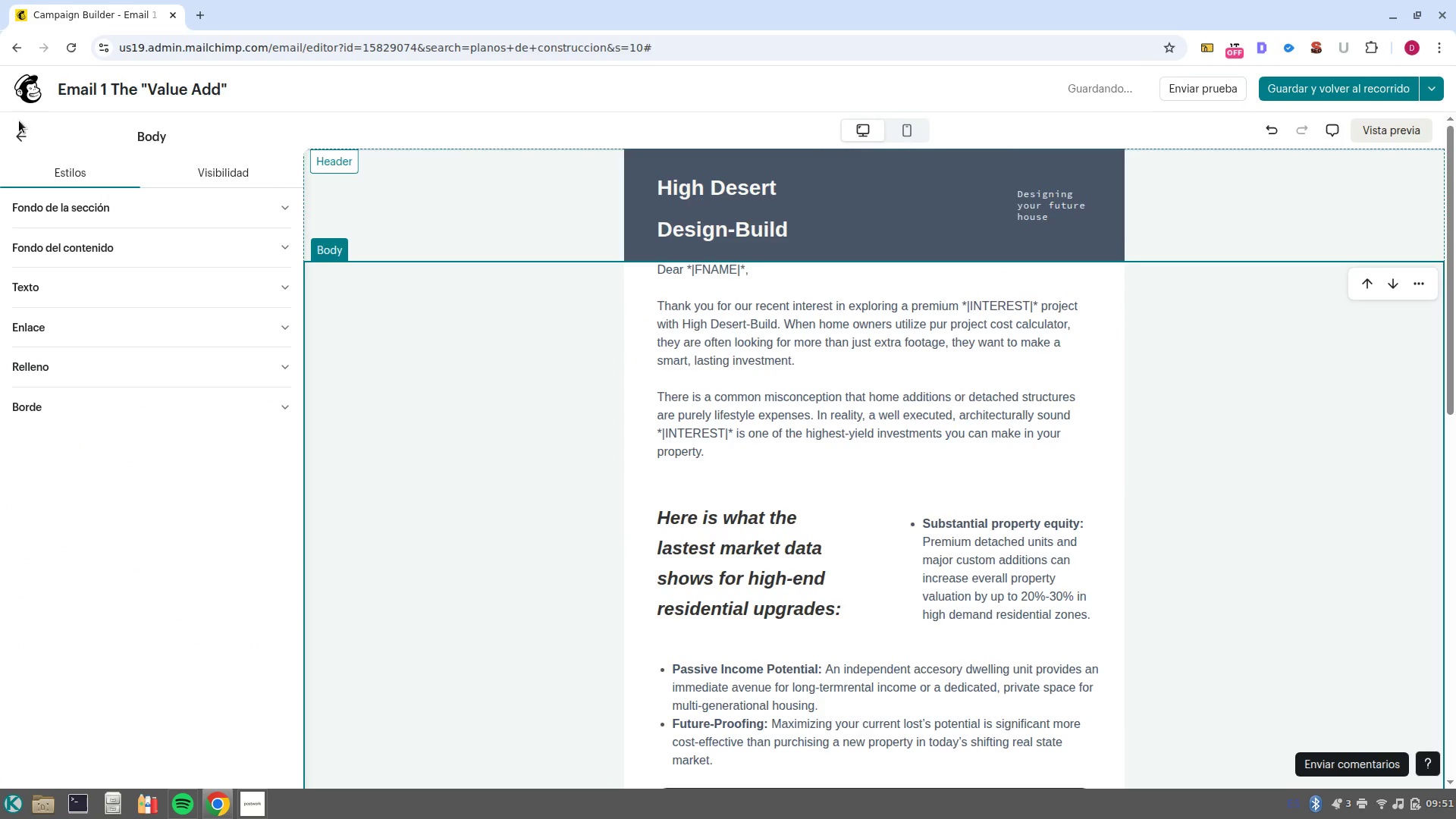 
left_click([16, 132])
 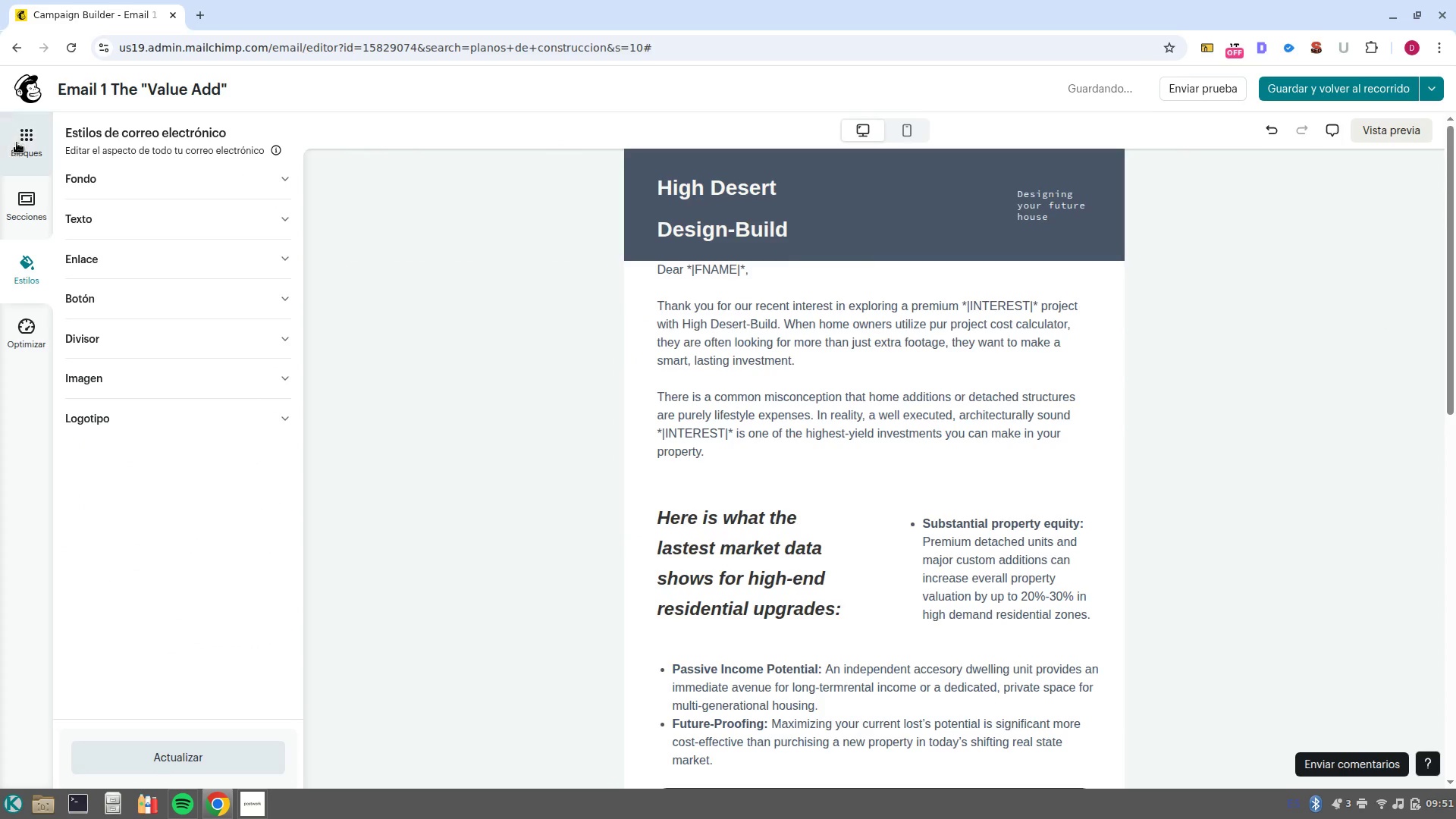 
left_click([18, 157])
 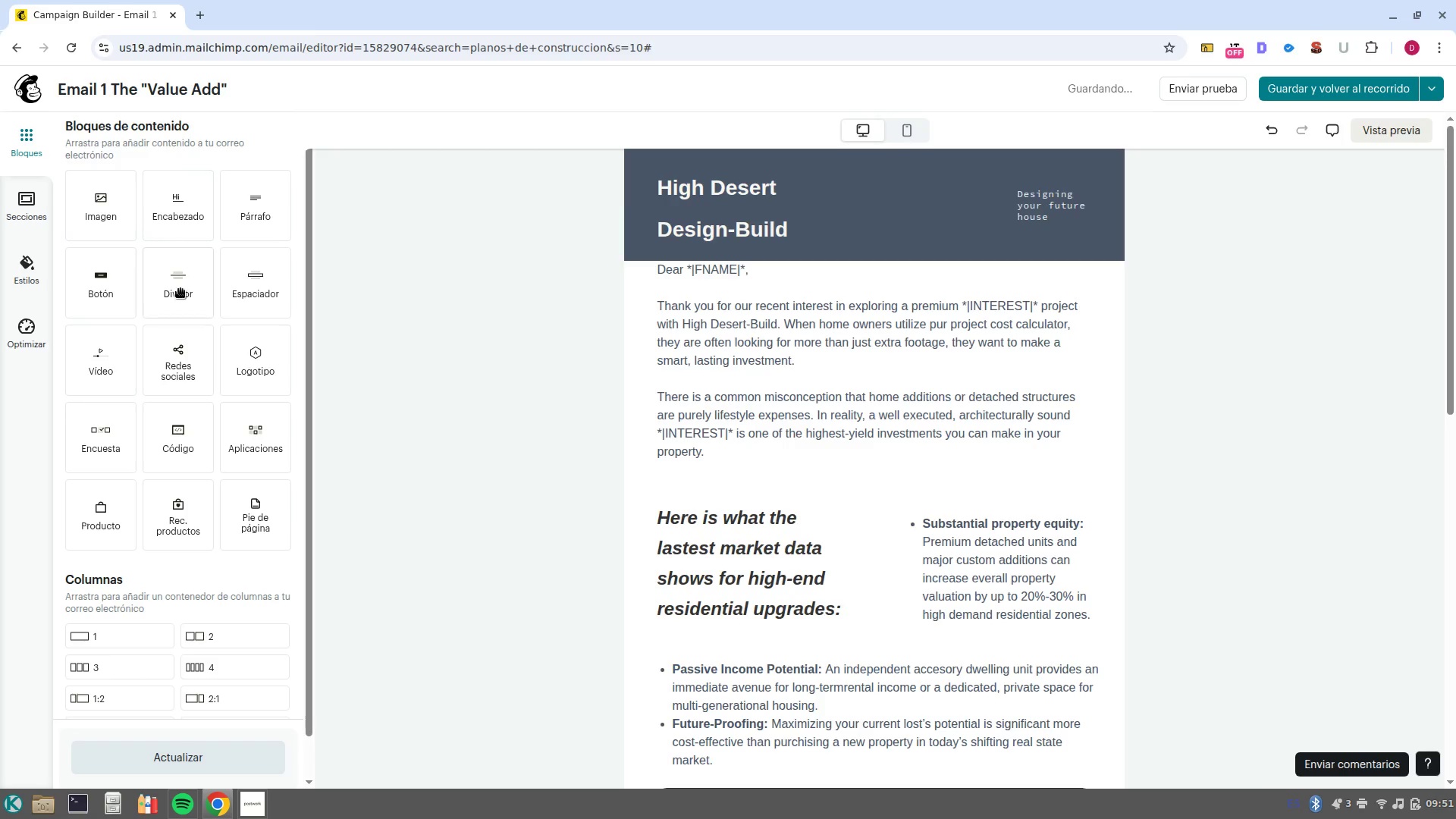 
left_click_drag(start_coordinate=[254, 291], to_coordinate=[860, 265])
 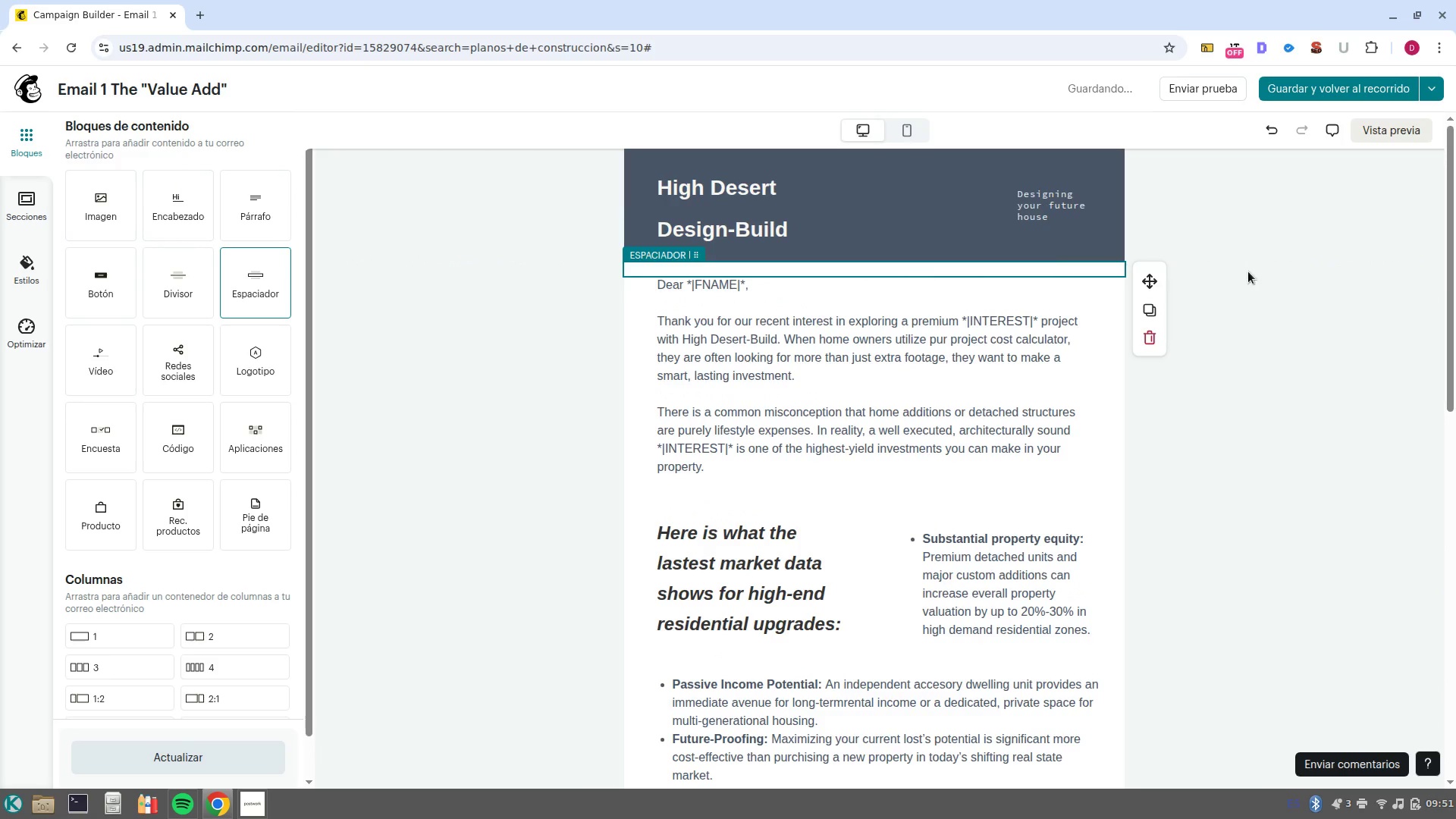 
left_click([1263, 273])
 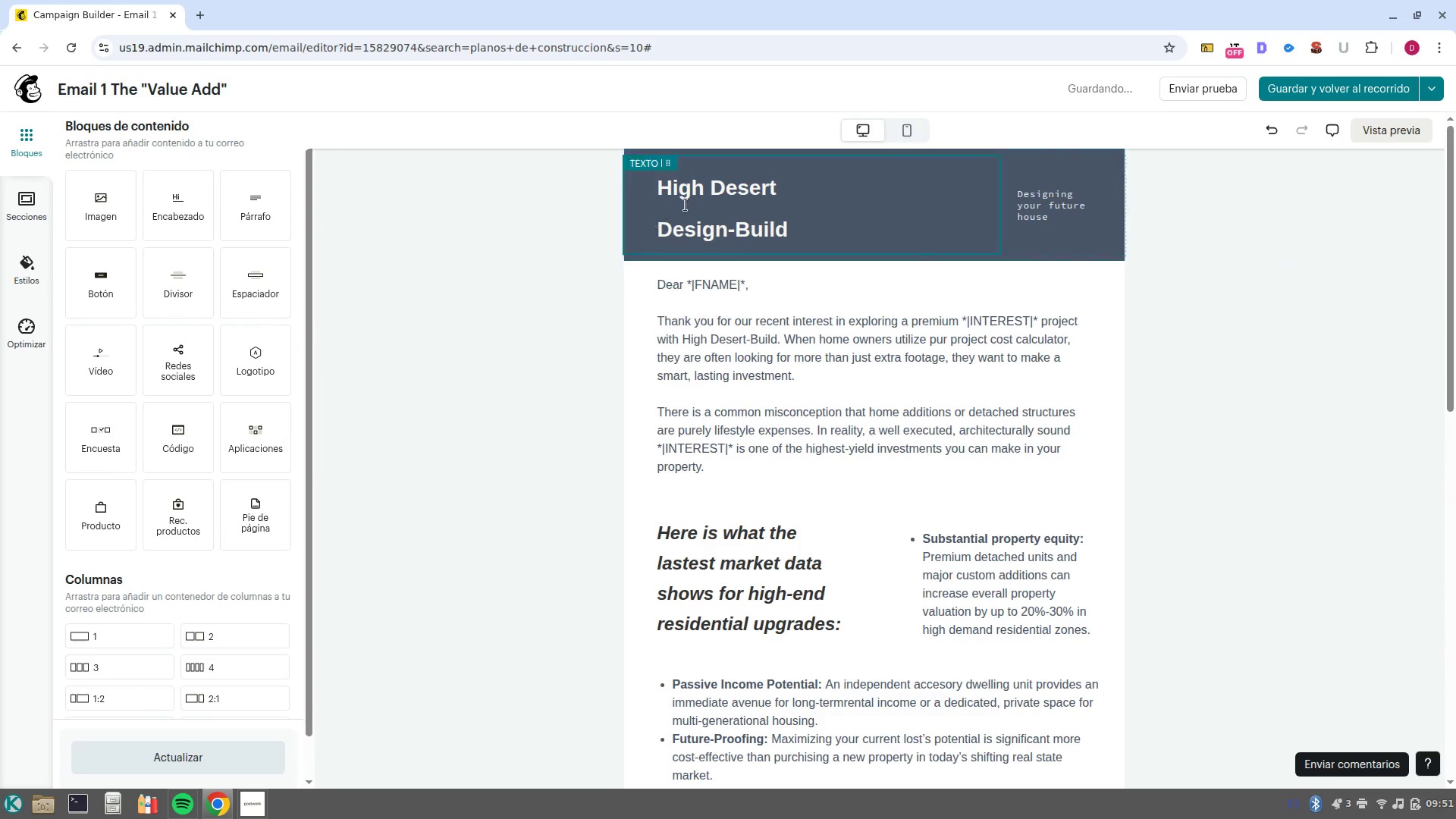 
wait(8.09)
 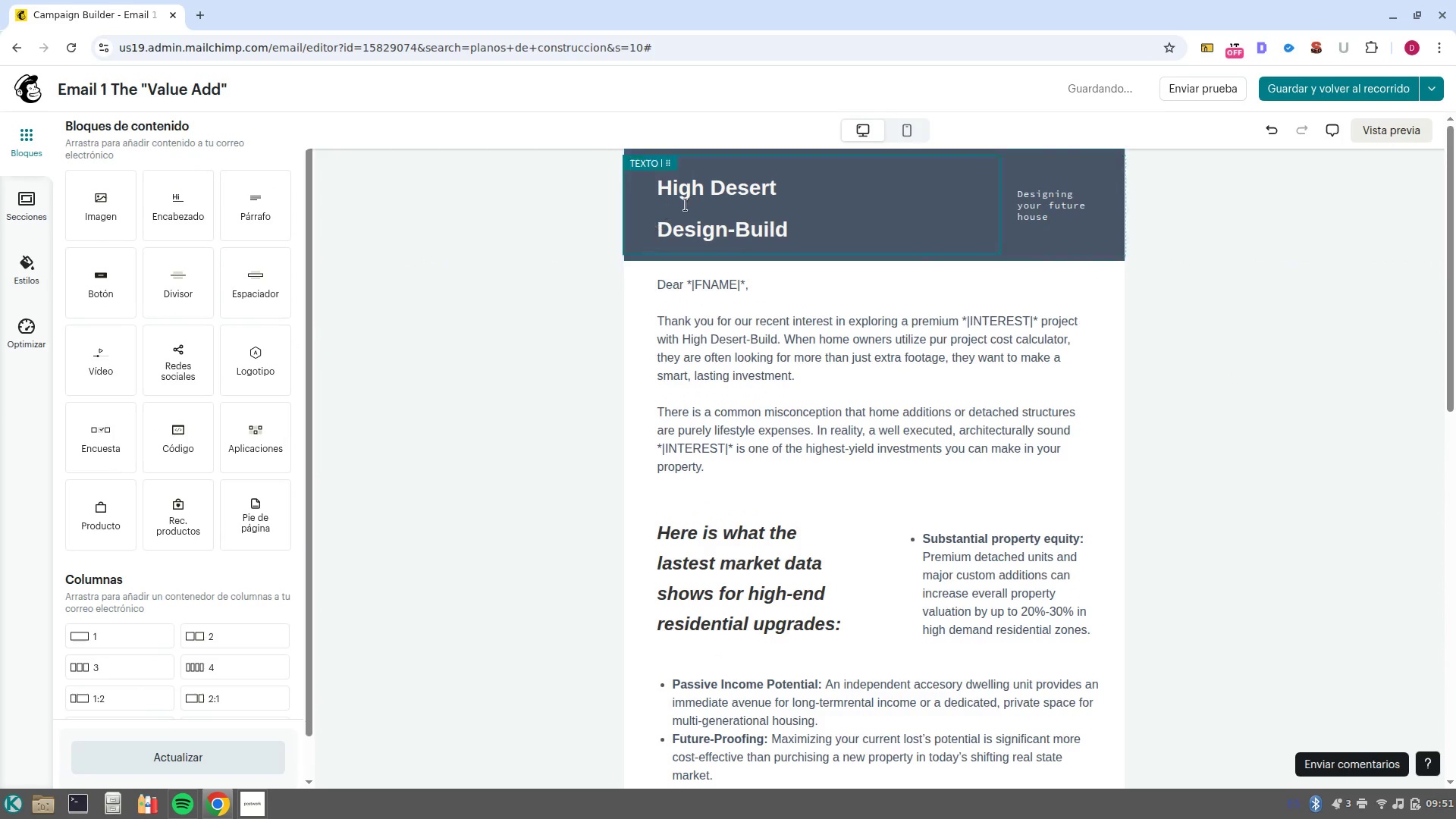 
scroll: coordinate [984, 315], scroll_direction: down, amount: 10.0
 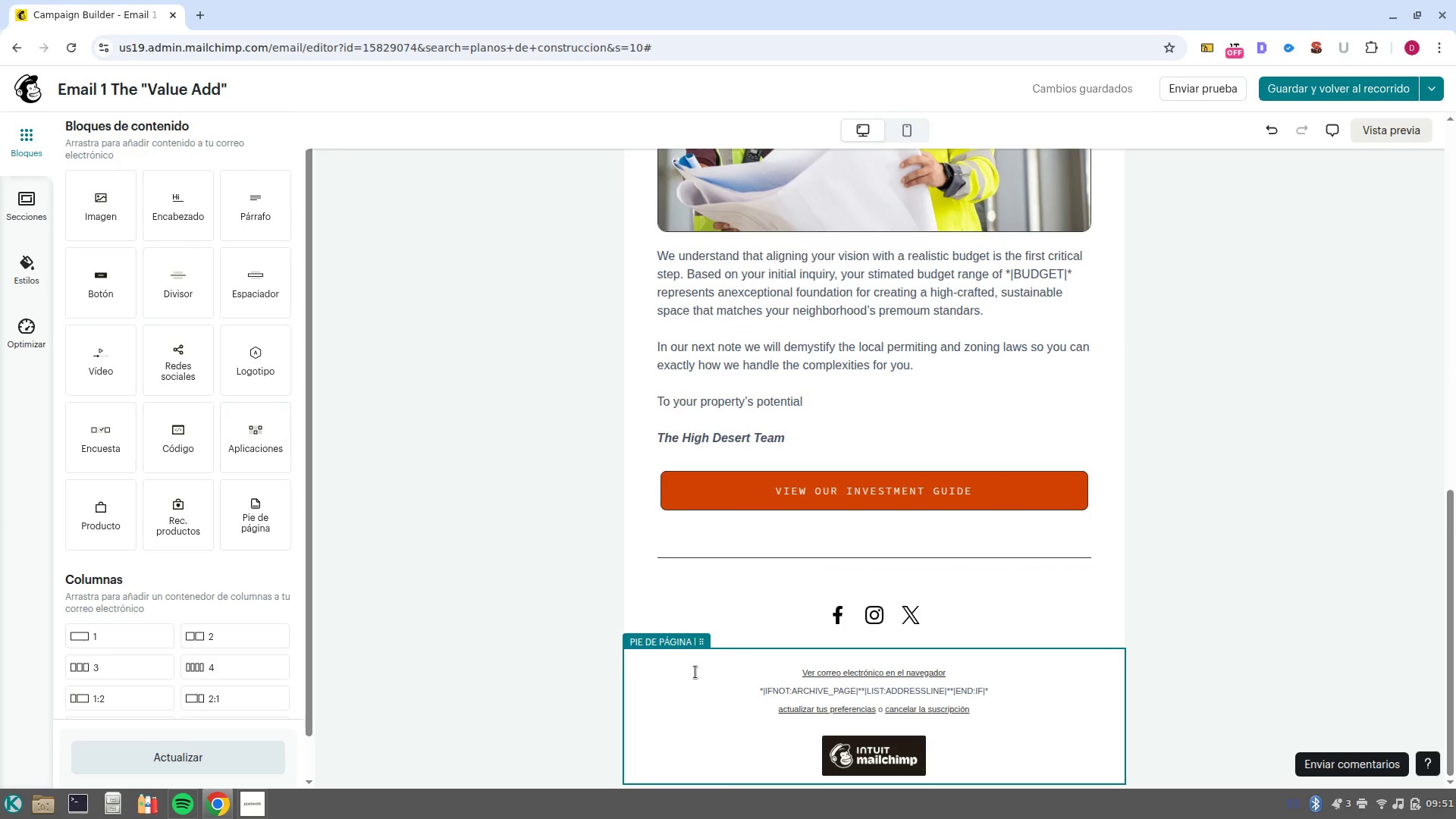 
left_click_drag(start_coordinate=[259, 510], to_coordinate=[947, 667])
 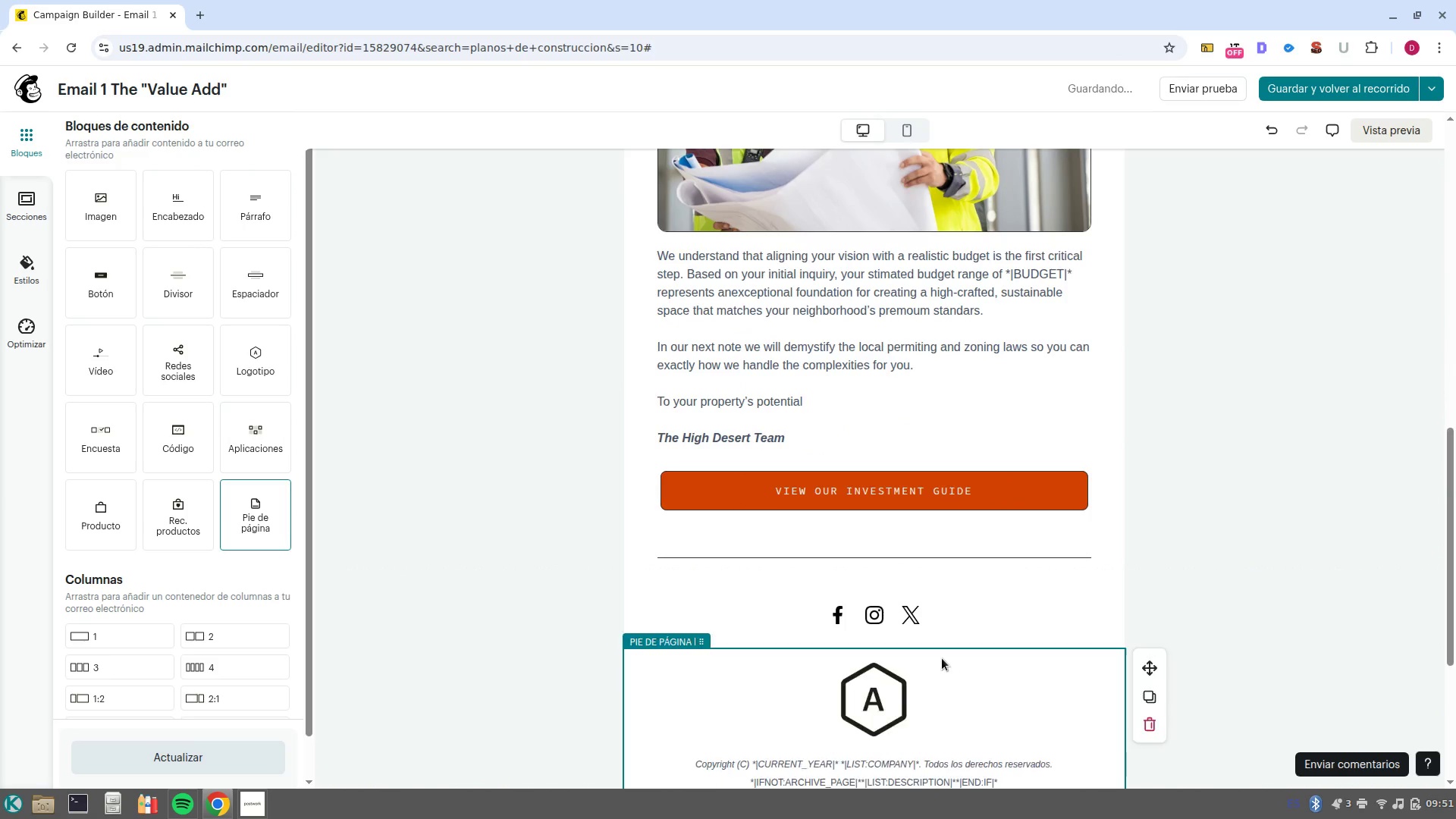 
scroll: coordinate [953, 669], scroll_direction: down, amount: 4.0
 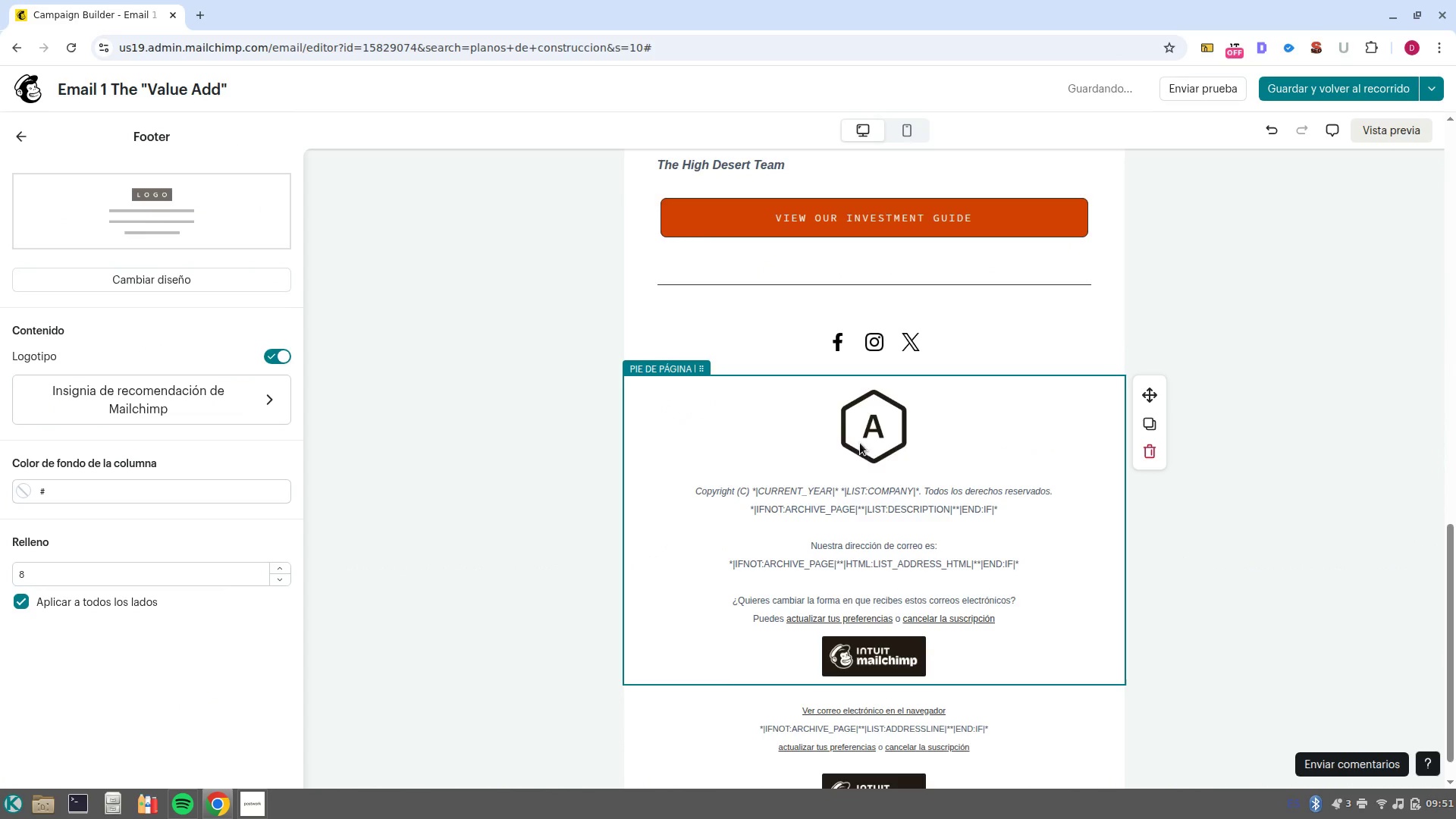 
left_click([862, 437])
 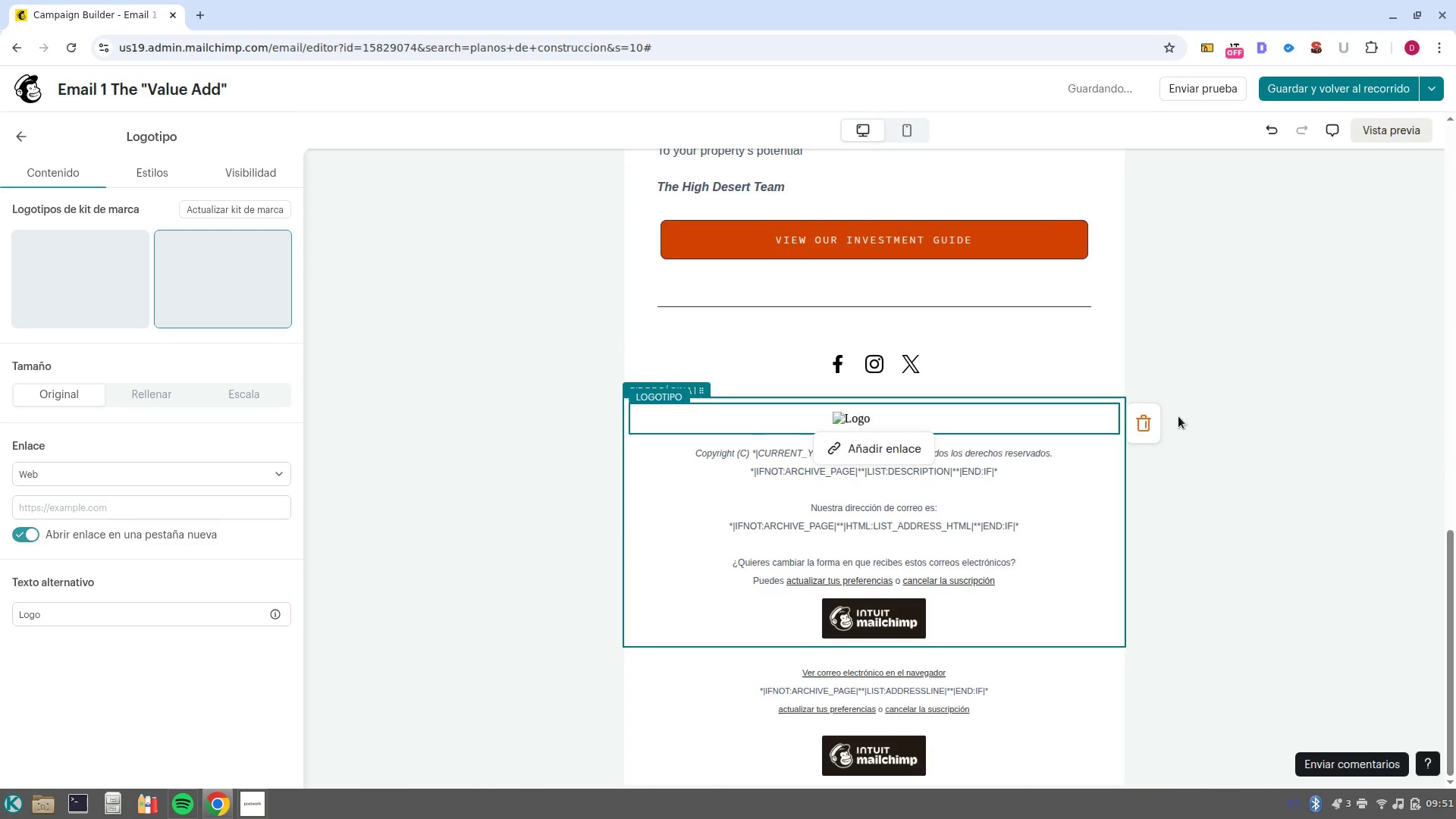 
left_click([1152, 421])